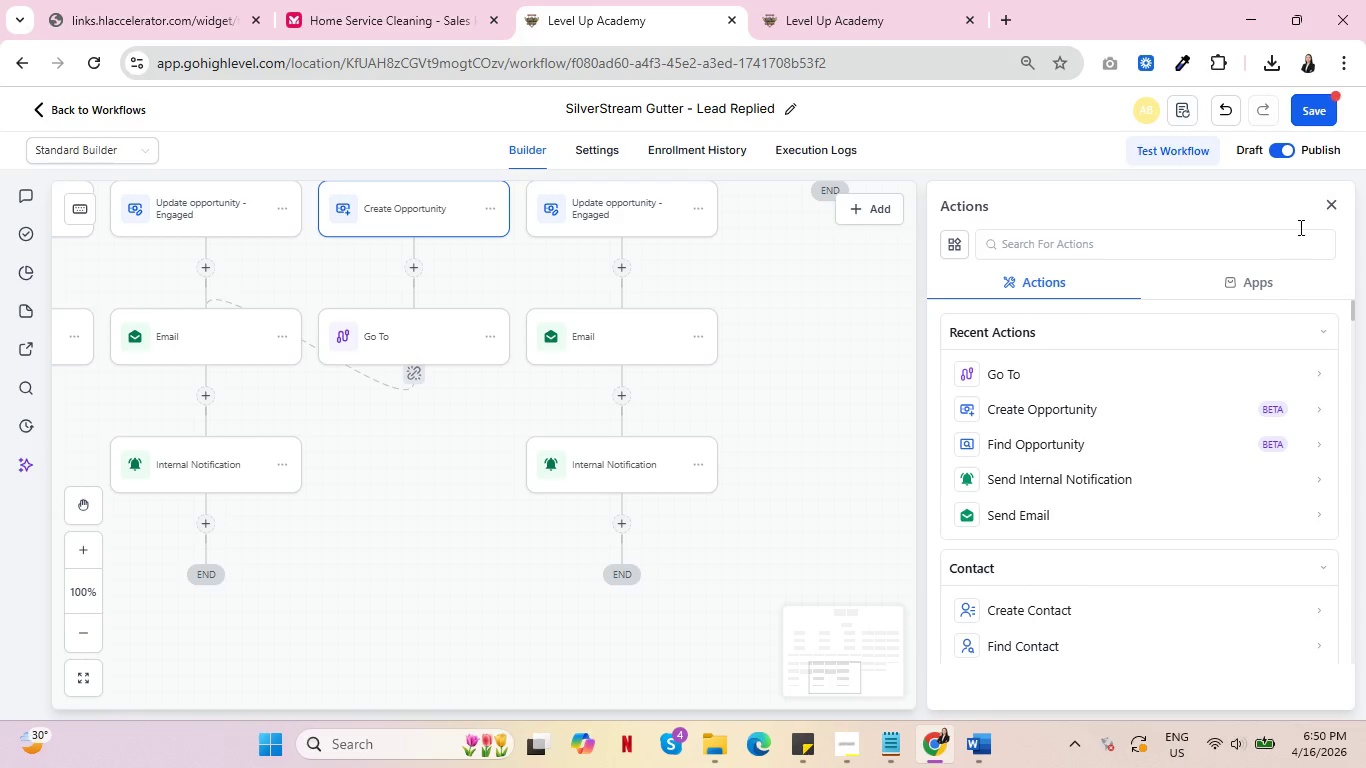 
left_click([1335, 205])
 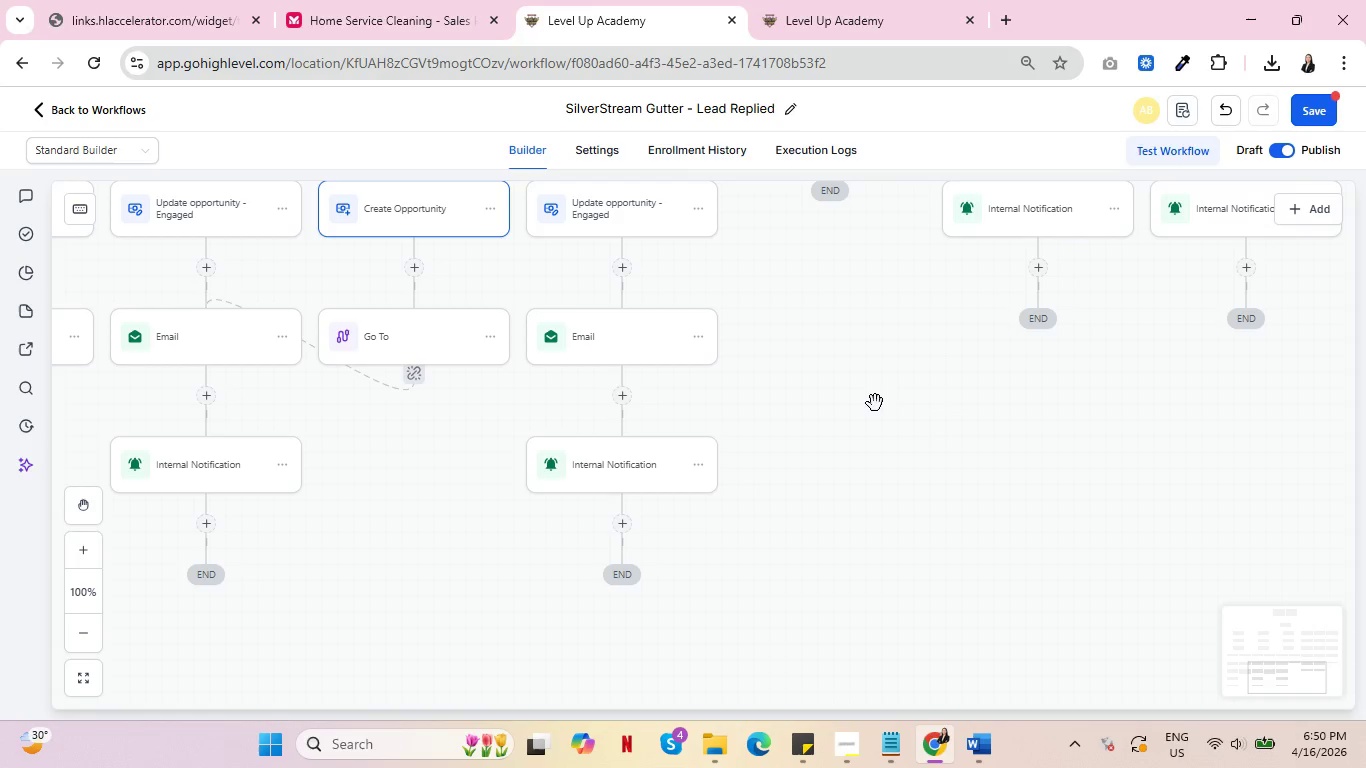 
left_click_drag(start_coordinate=[864, 397], to_coordinate=[926, 652])
 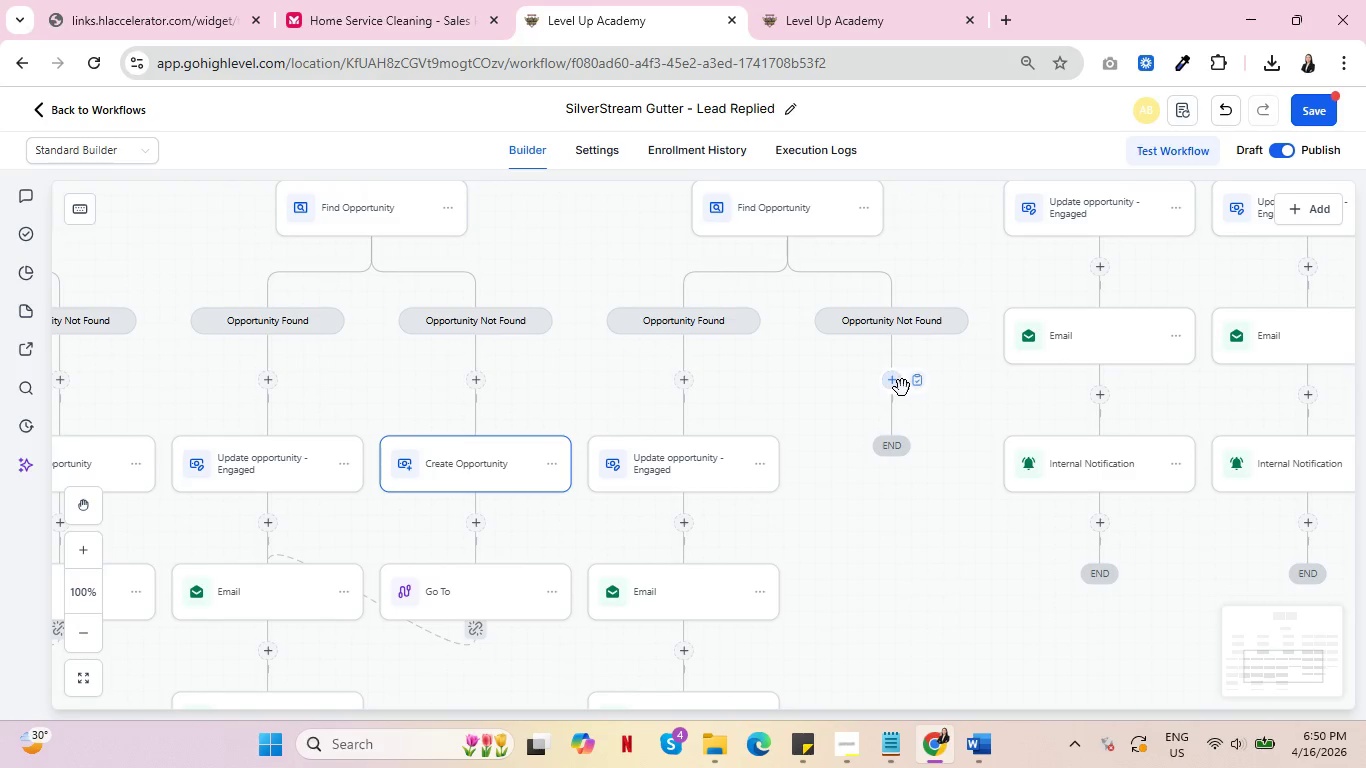 
left_click([921, 382])
 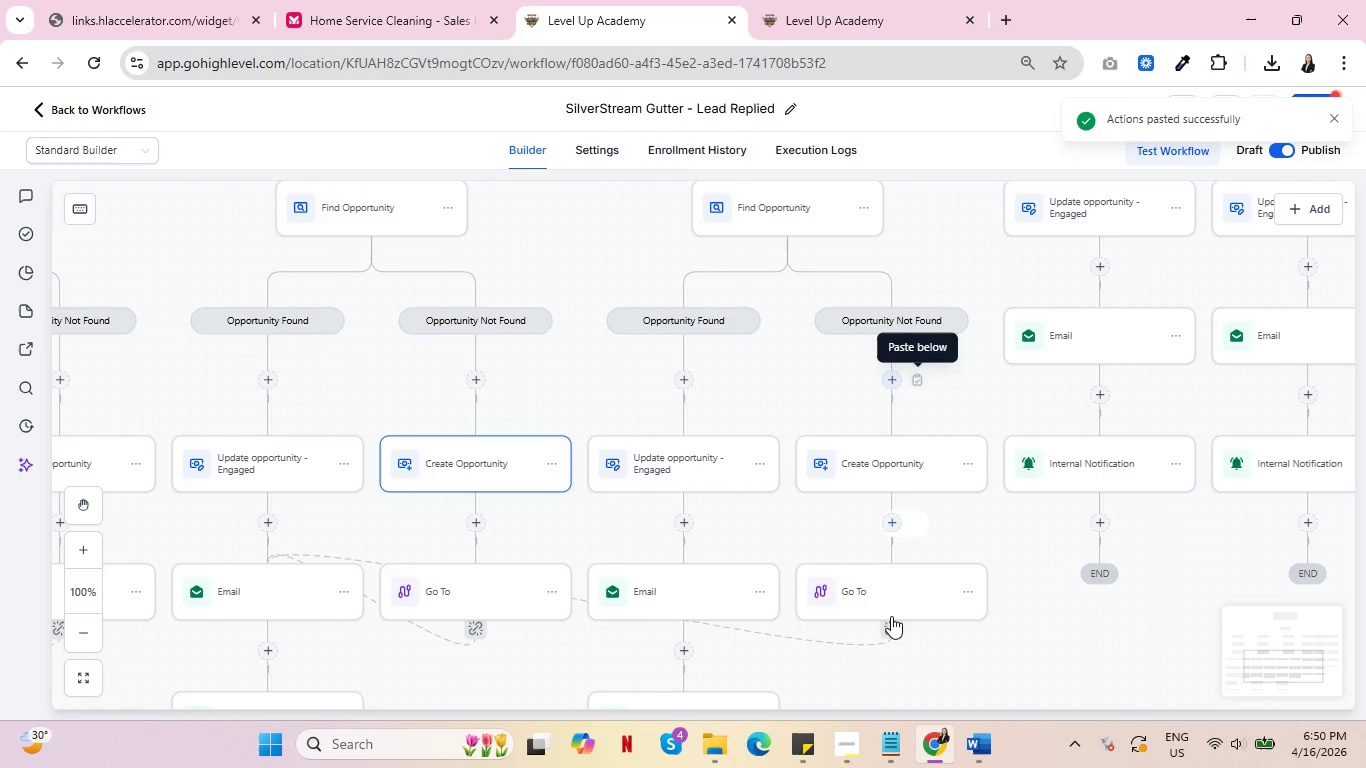 
left_click([893, 636])
 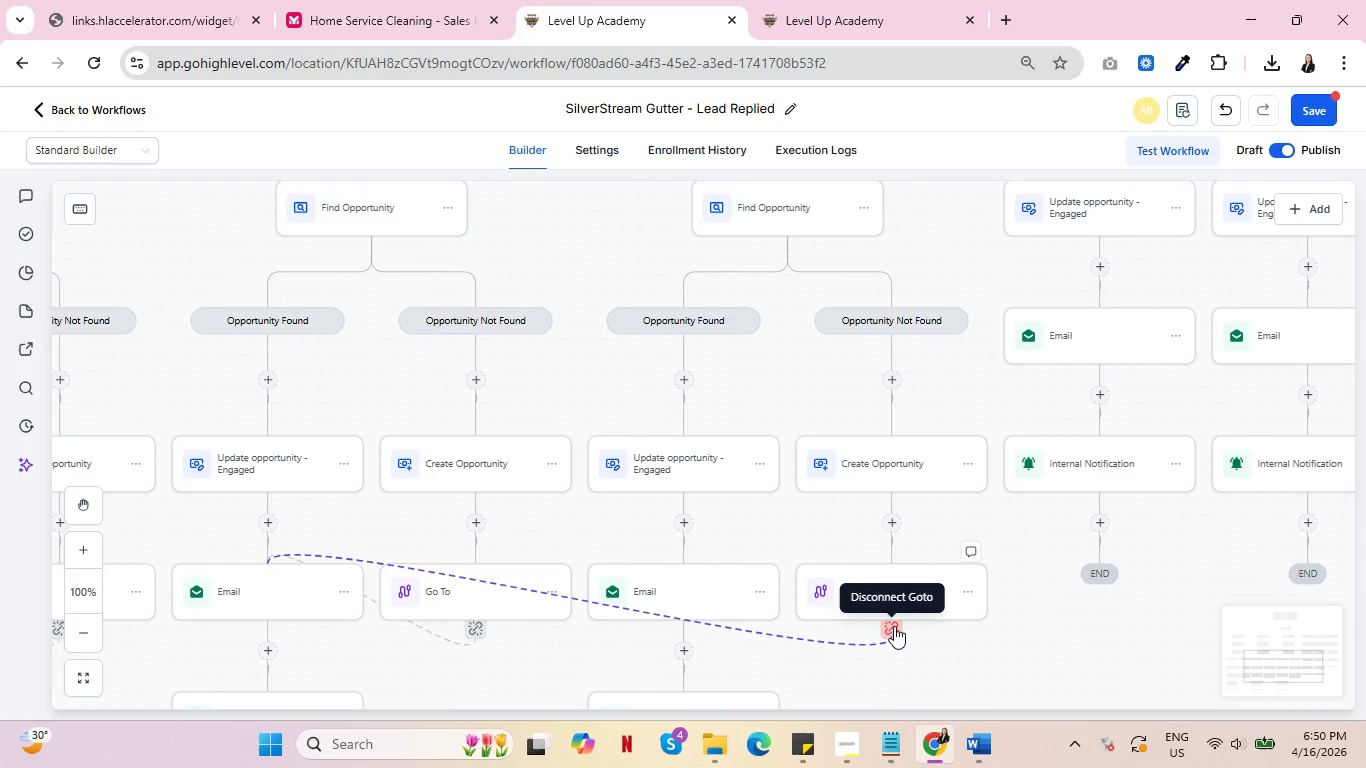 
left_click([894, 626])
 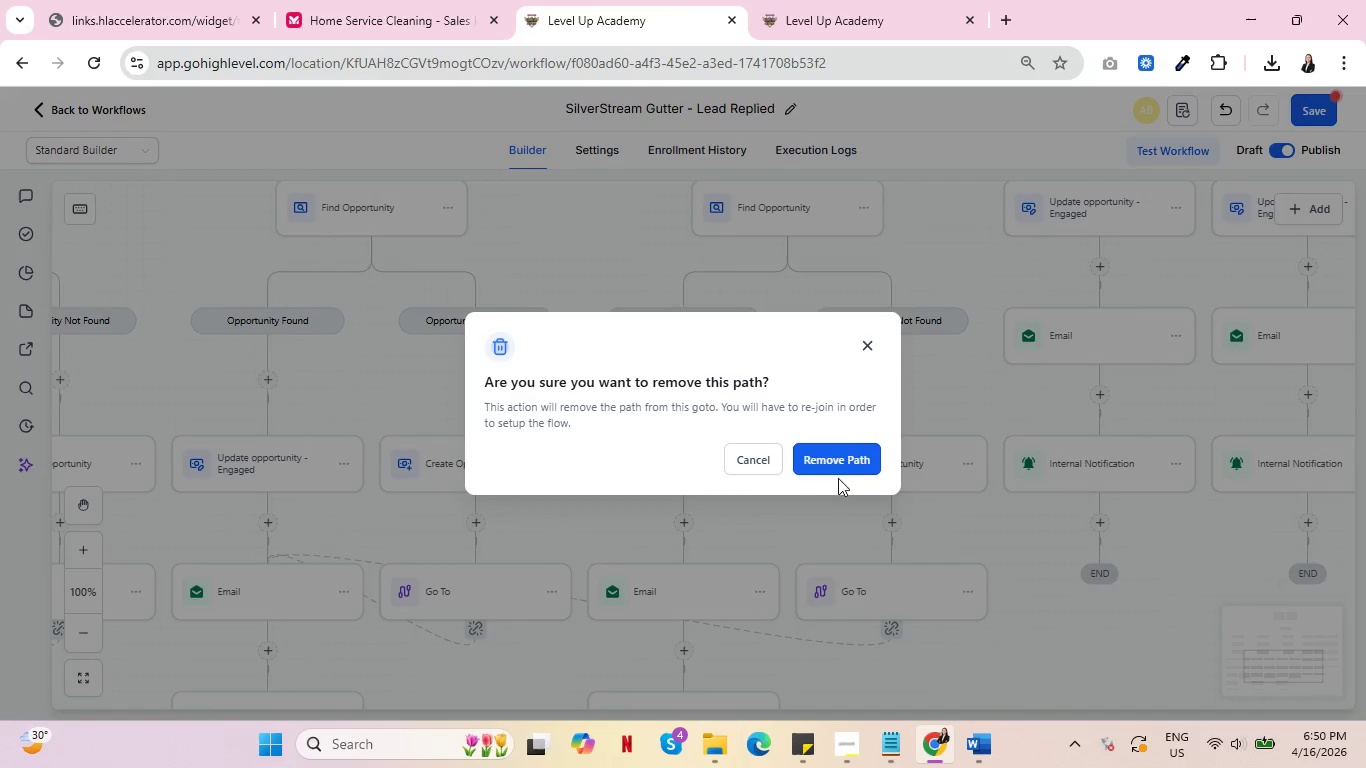 
left_click([825, 458])
 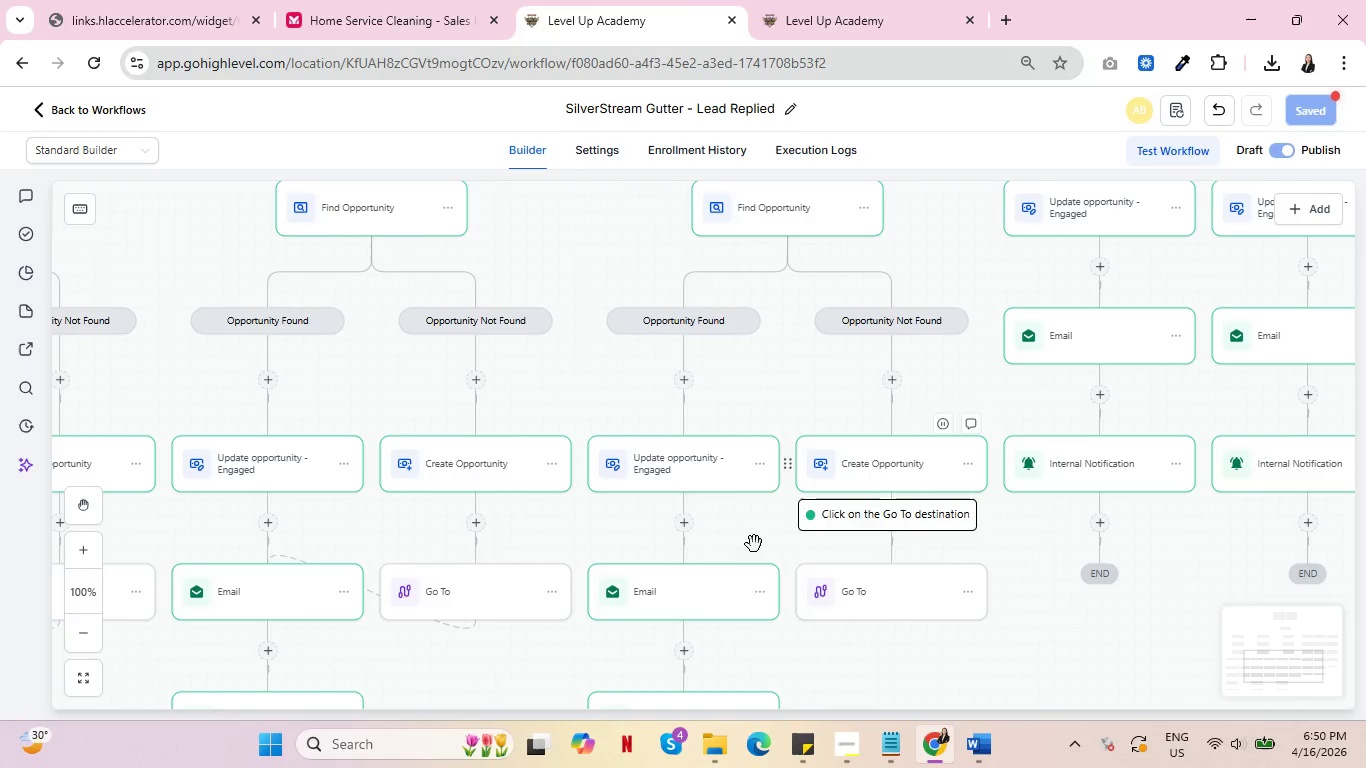 
left_click([710, 584])
 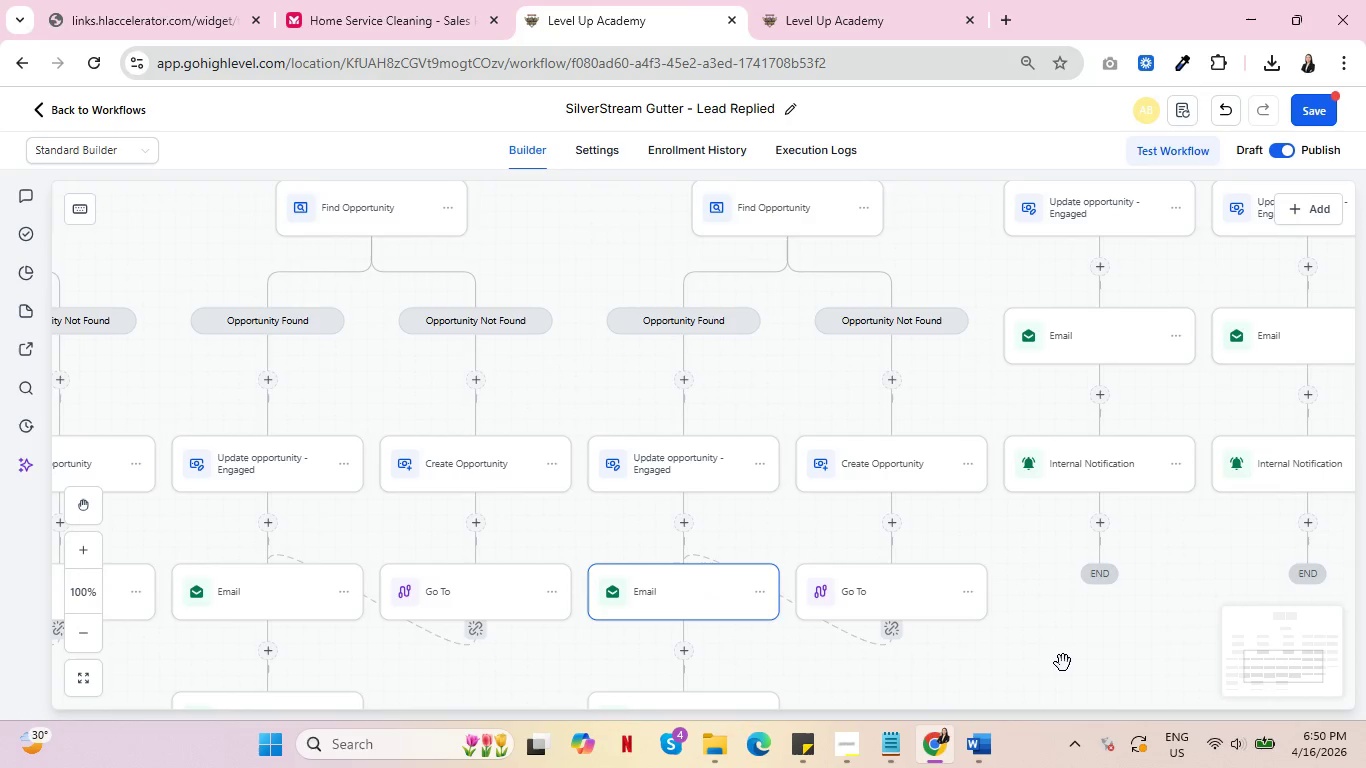 
left_click_drag(start_coordinate=[1014, 658], to_coordinate=[870, 658])
 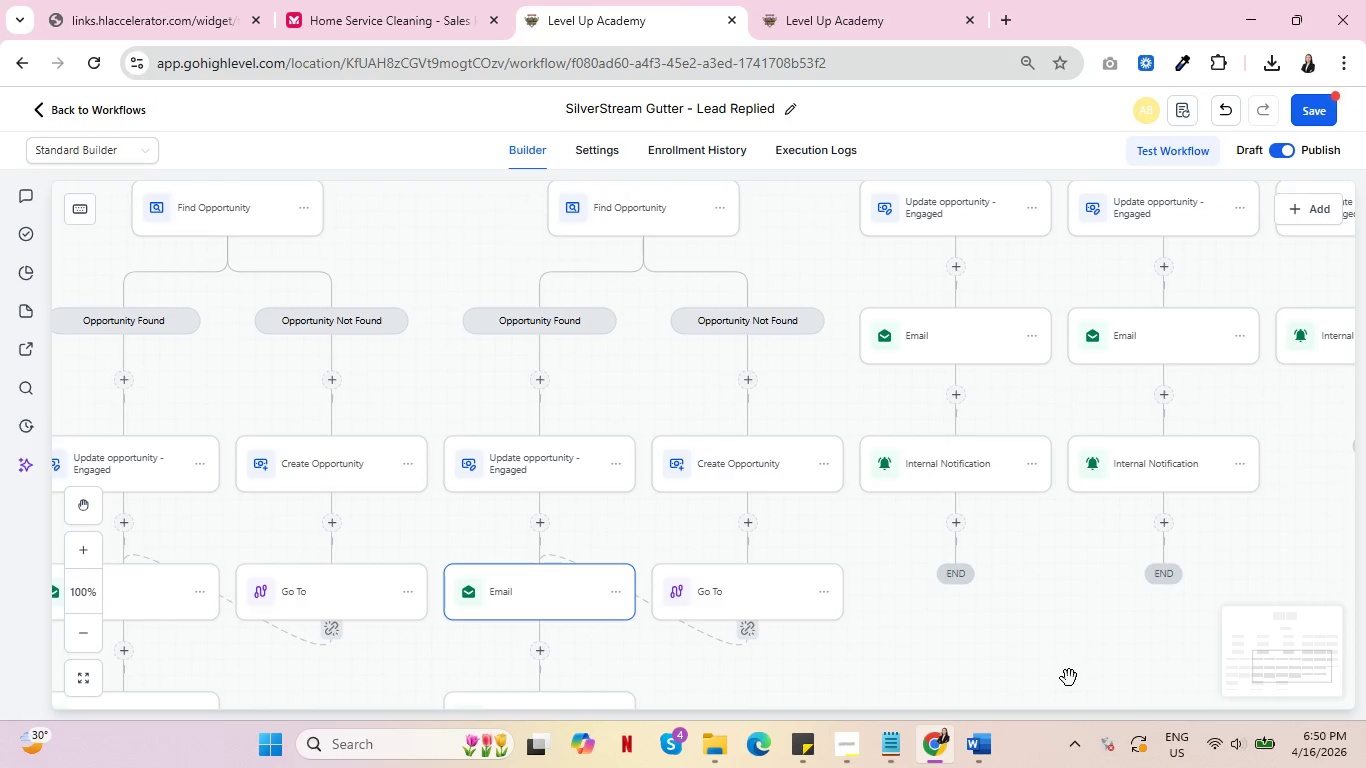 
left_click_drag(start_coordinate=[1064, 675], to_coordinate=[839, 671])
 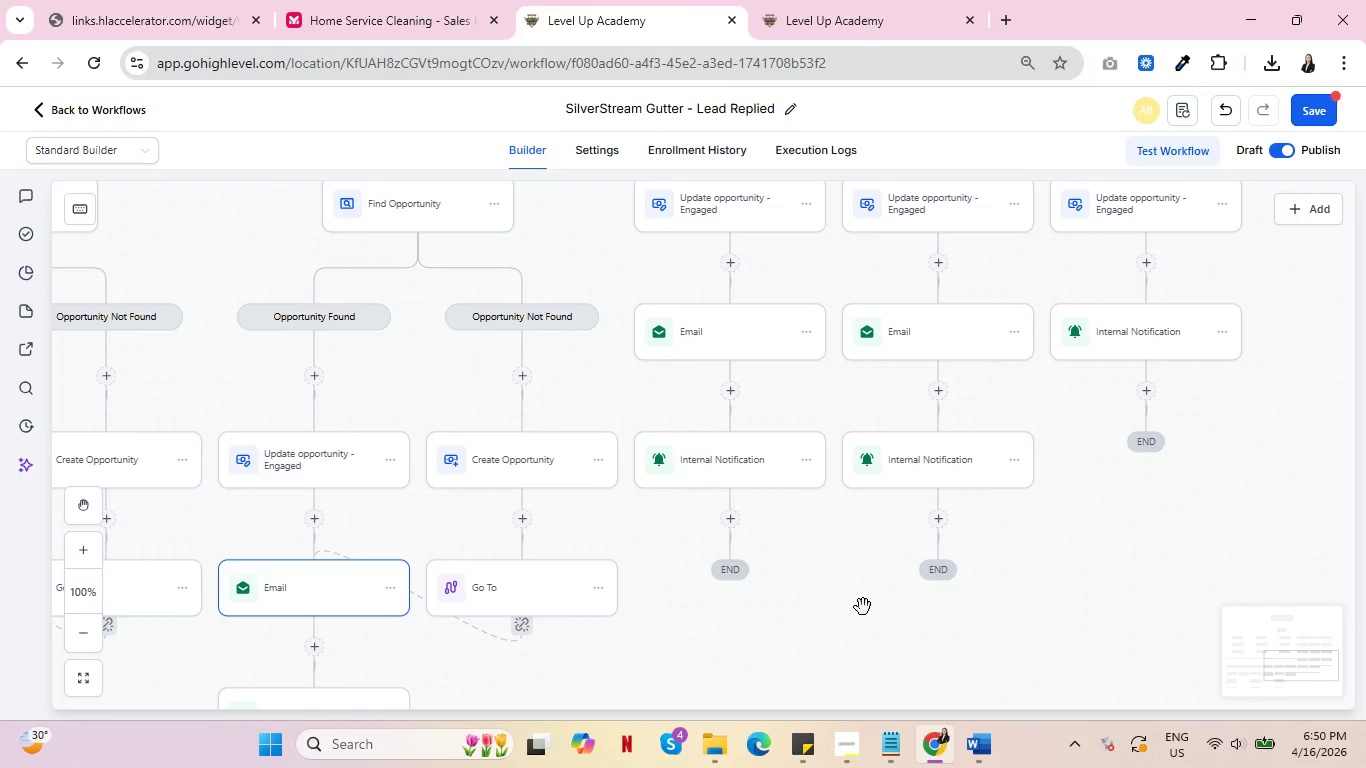 
left_click_drag(start_coordinate=[863, 607], to_coordinate=[868, 674])
 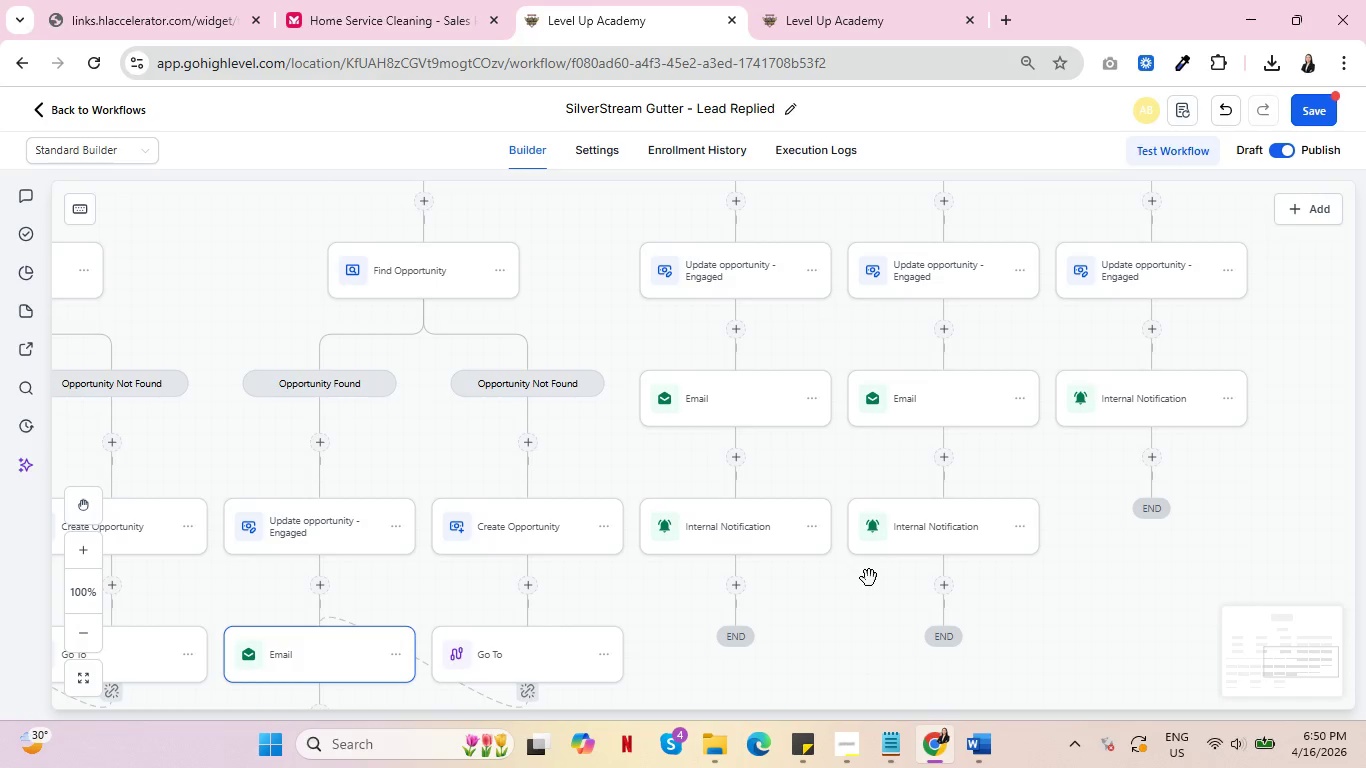 
scroll: coordinate [872, 582], scroll_direction: up, amount: 6.0
 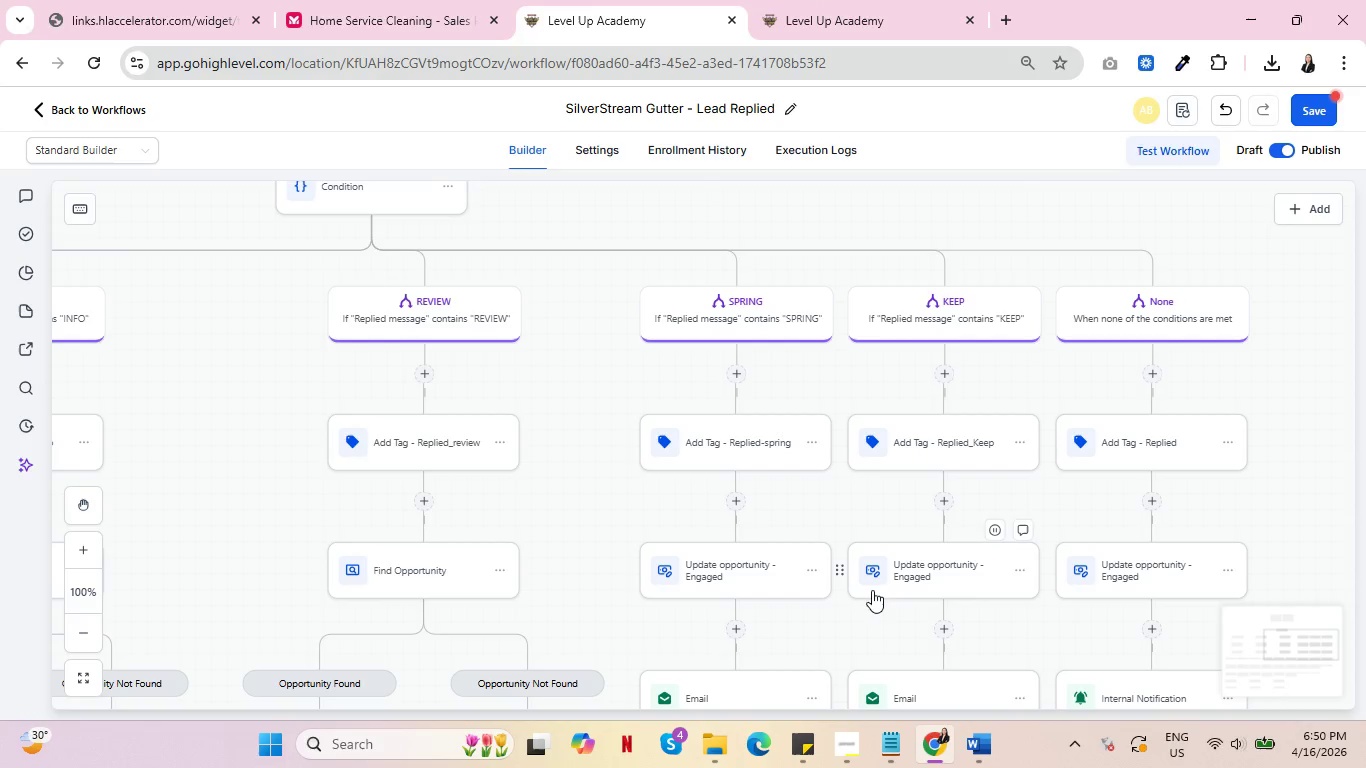 
wait(12.05)
 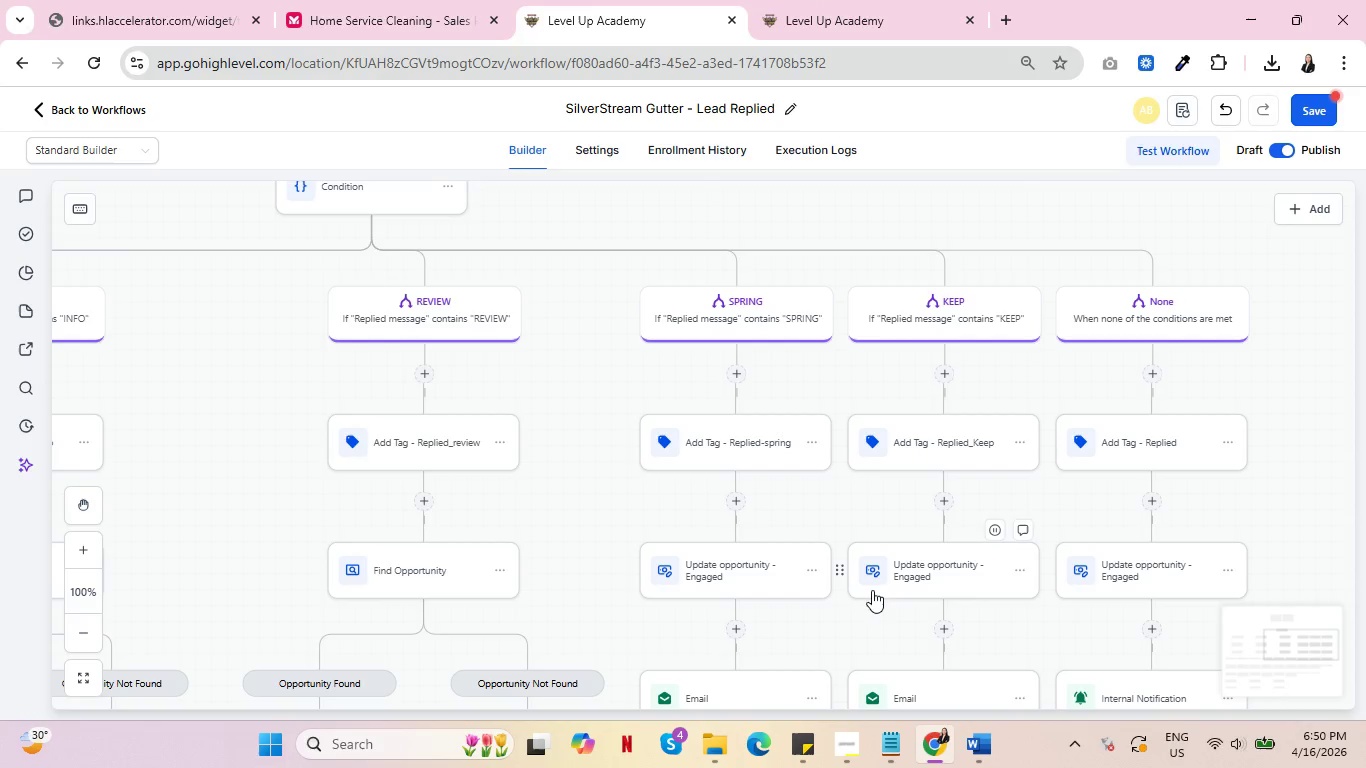 
left_click([491, 563])
 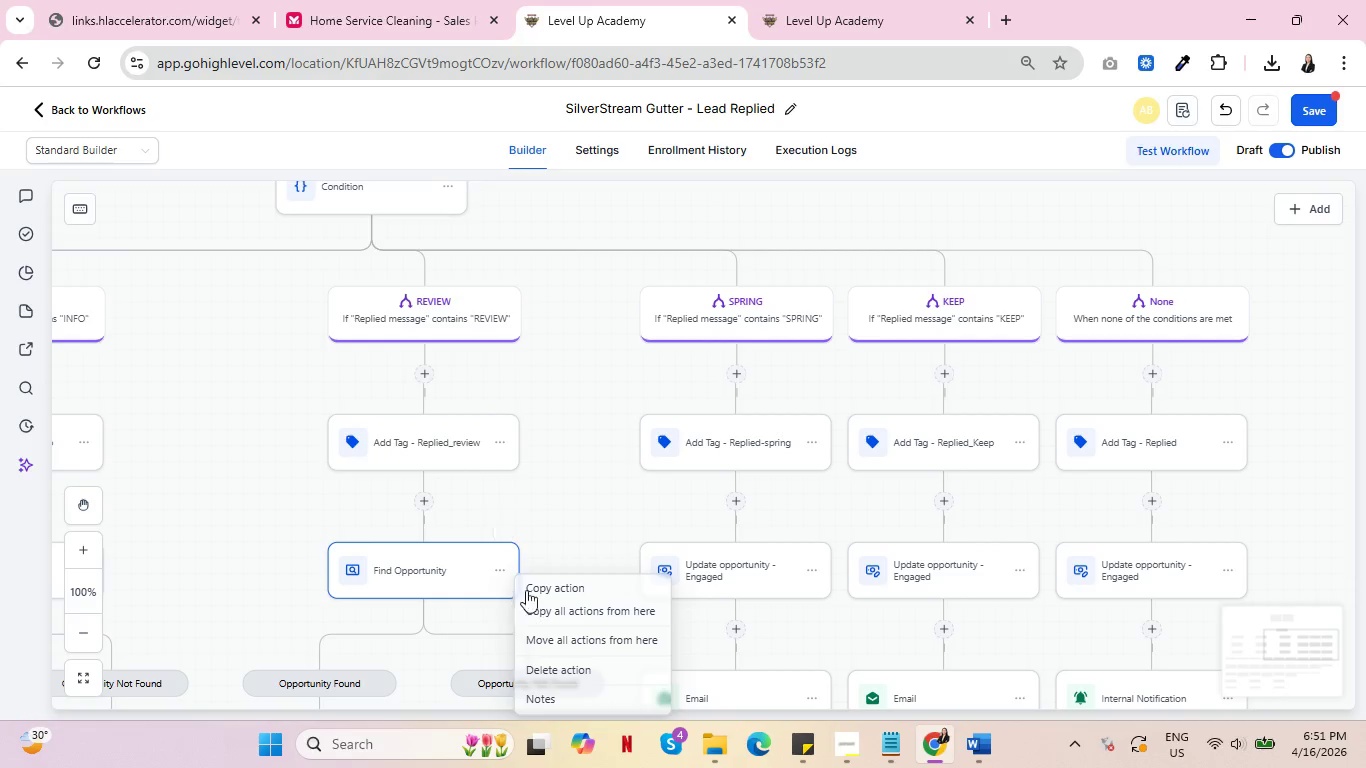 
left_click([550, 588])
 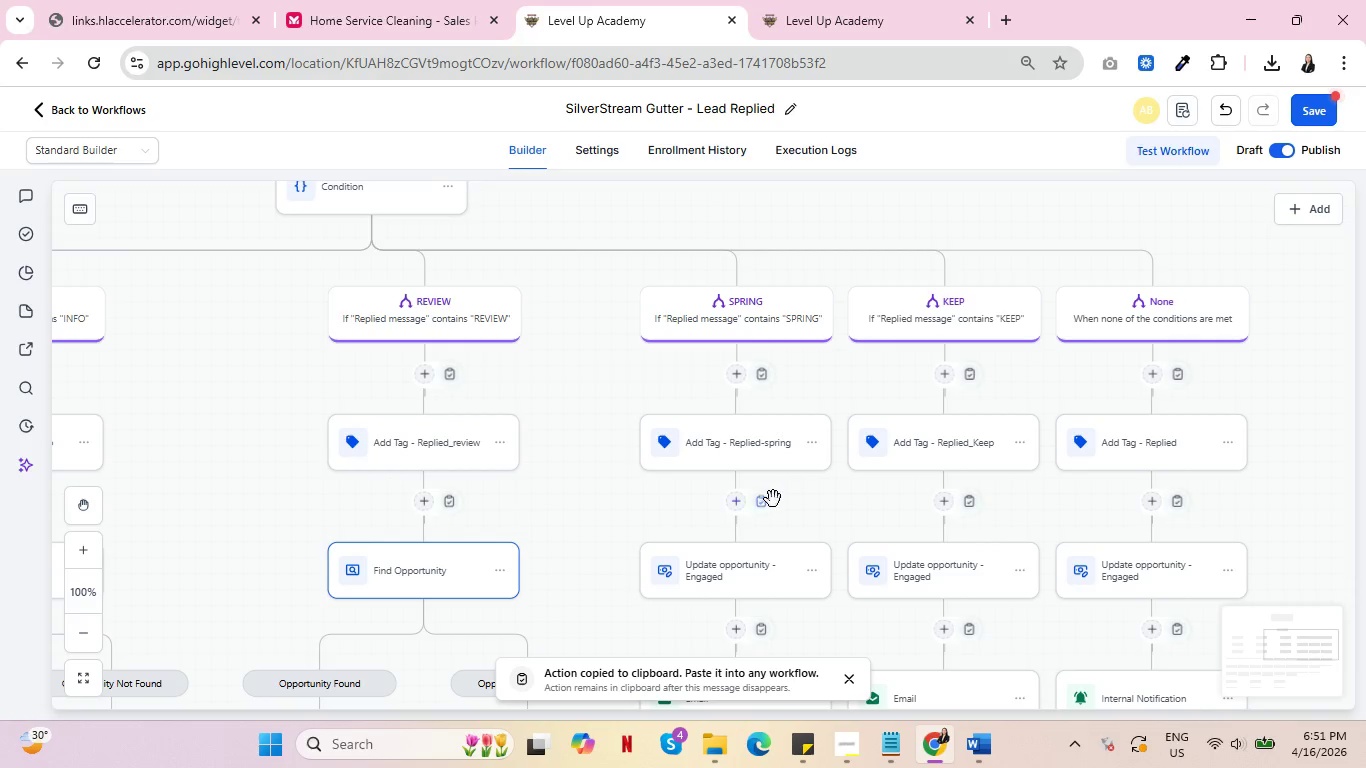 
left_click([762, 501])
 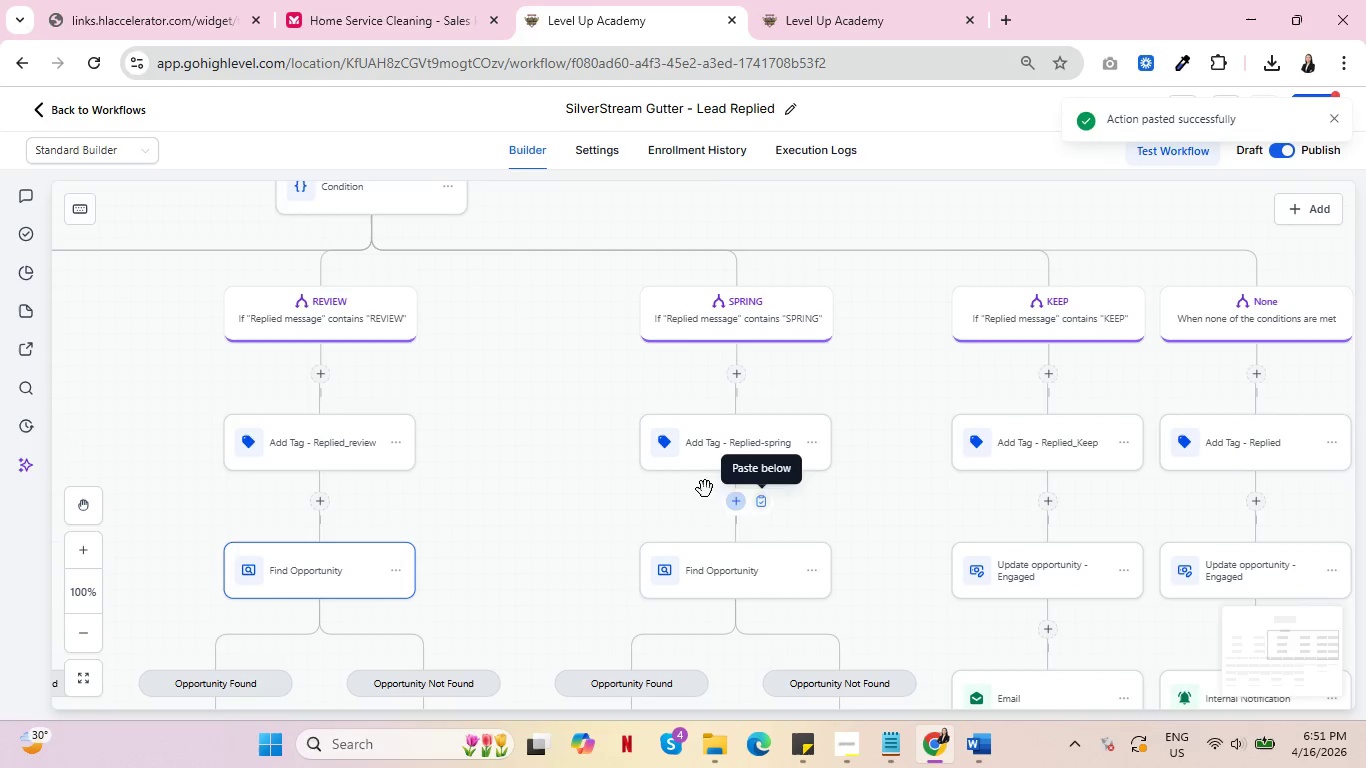 
scroll: coordinate [882, 435], scroll_direction: down, amount: 8.0
 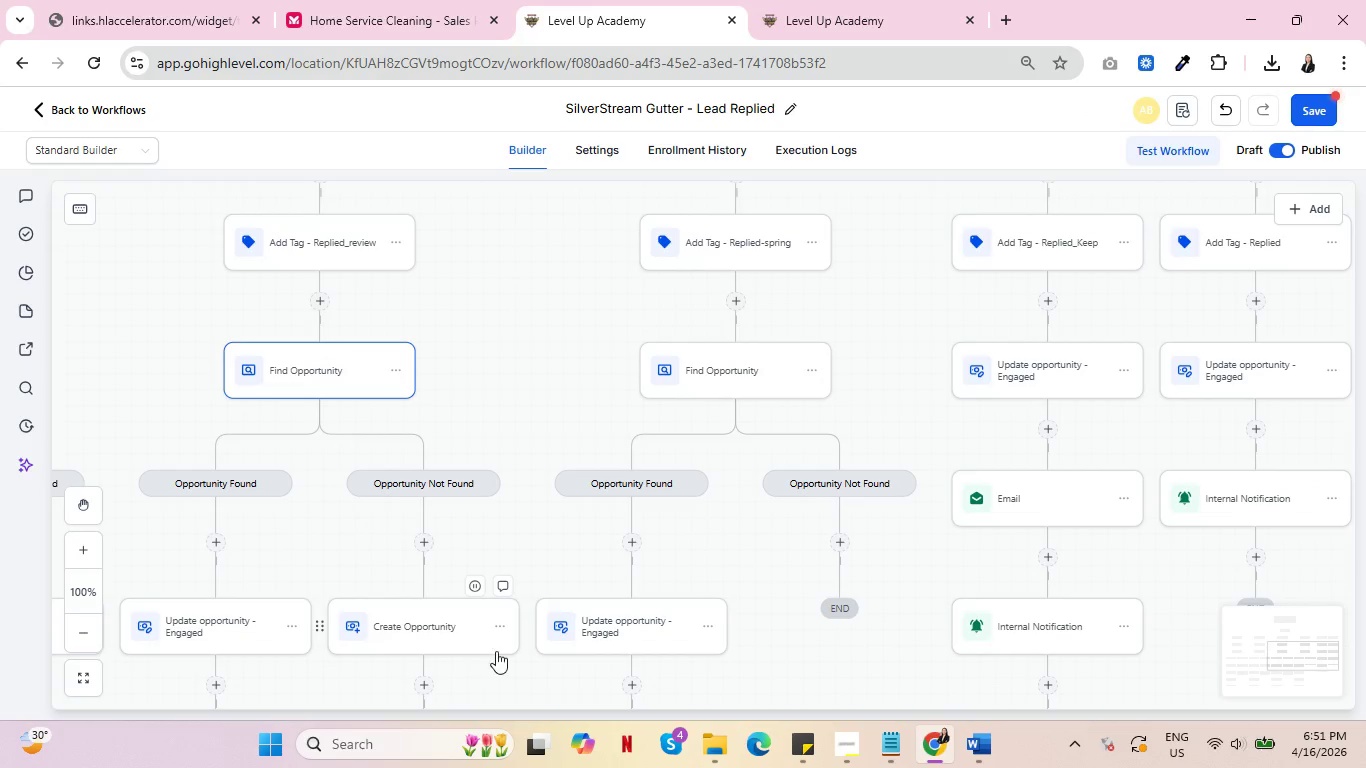 
left_click([502, 627])
 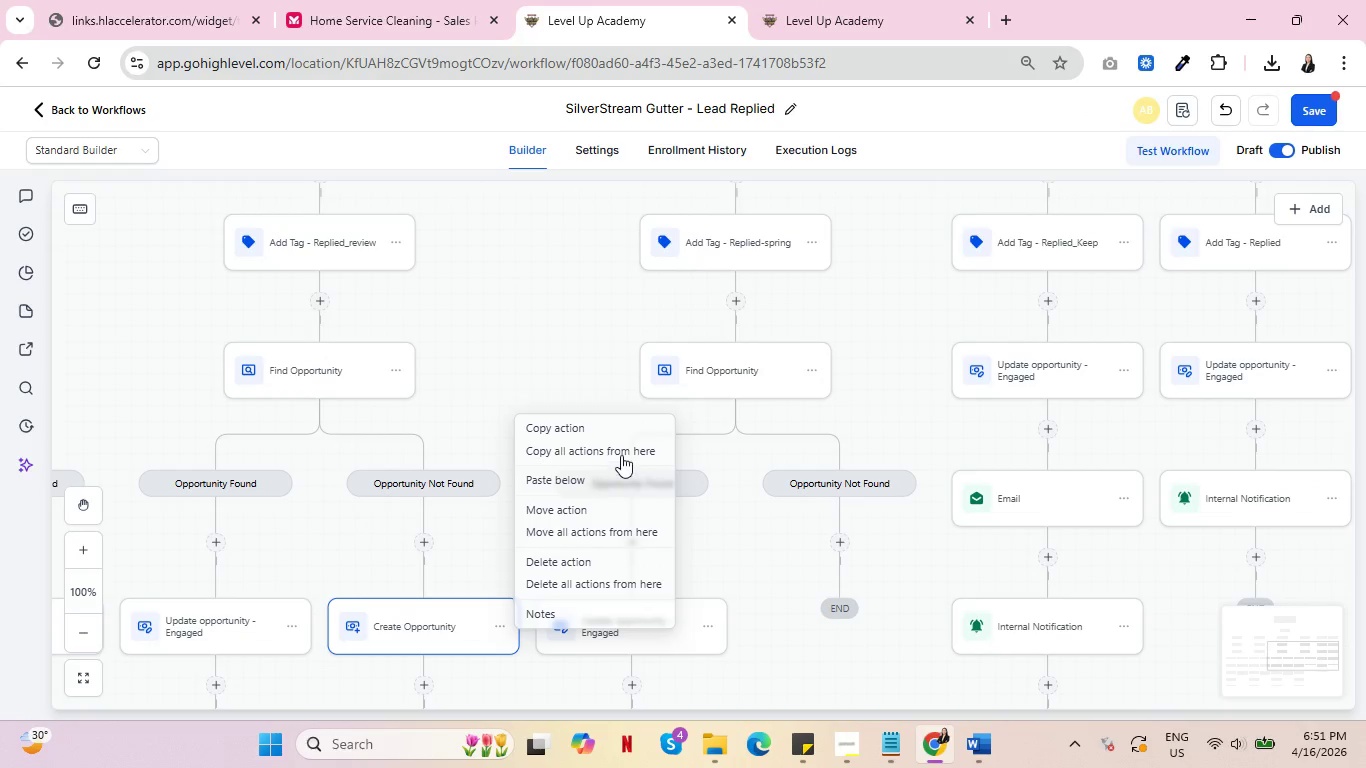 
left_click([622, 451])
 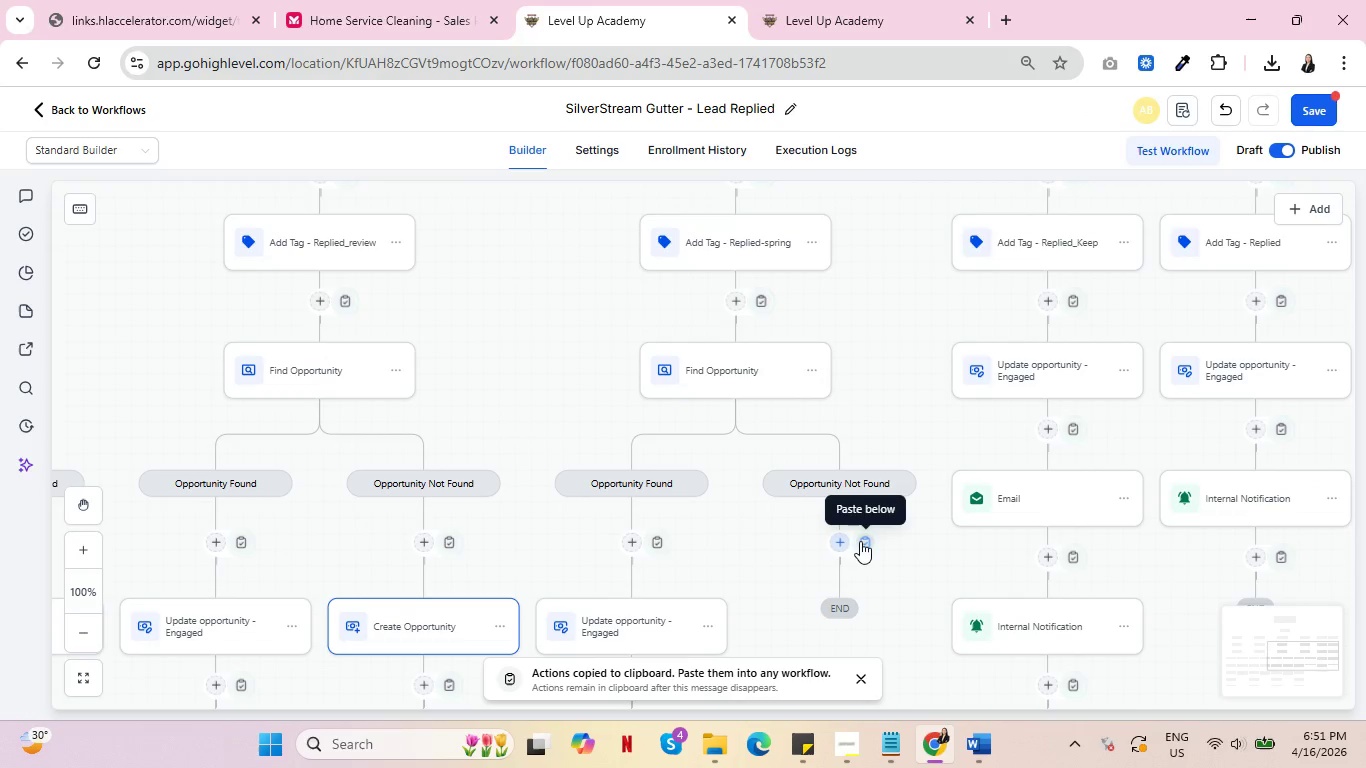 
left_click([866, 542])
 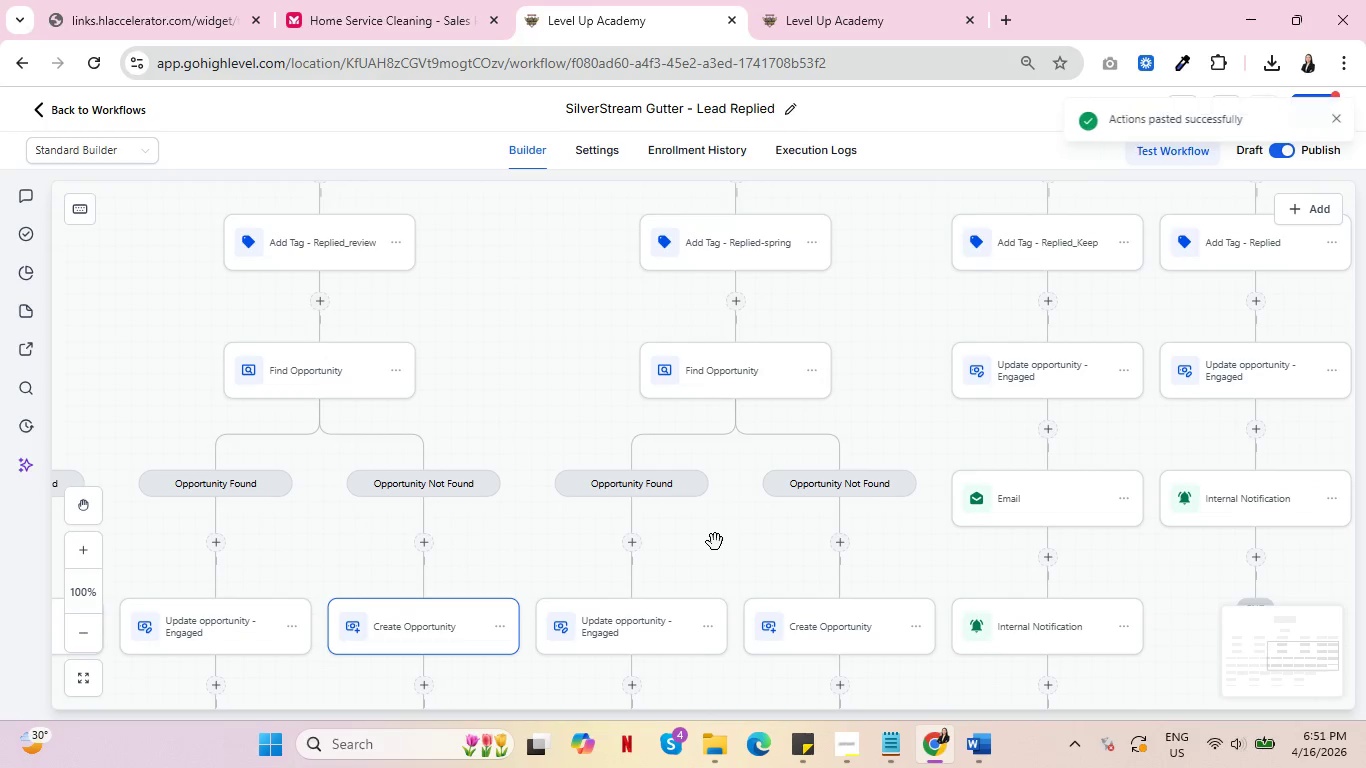 
scroll: coordinate [714, 542], scroll_direction: down, amount: 5.0
 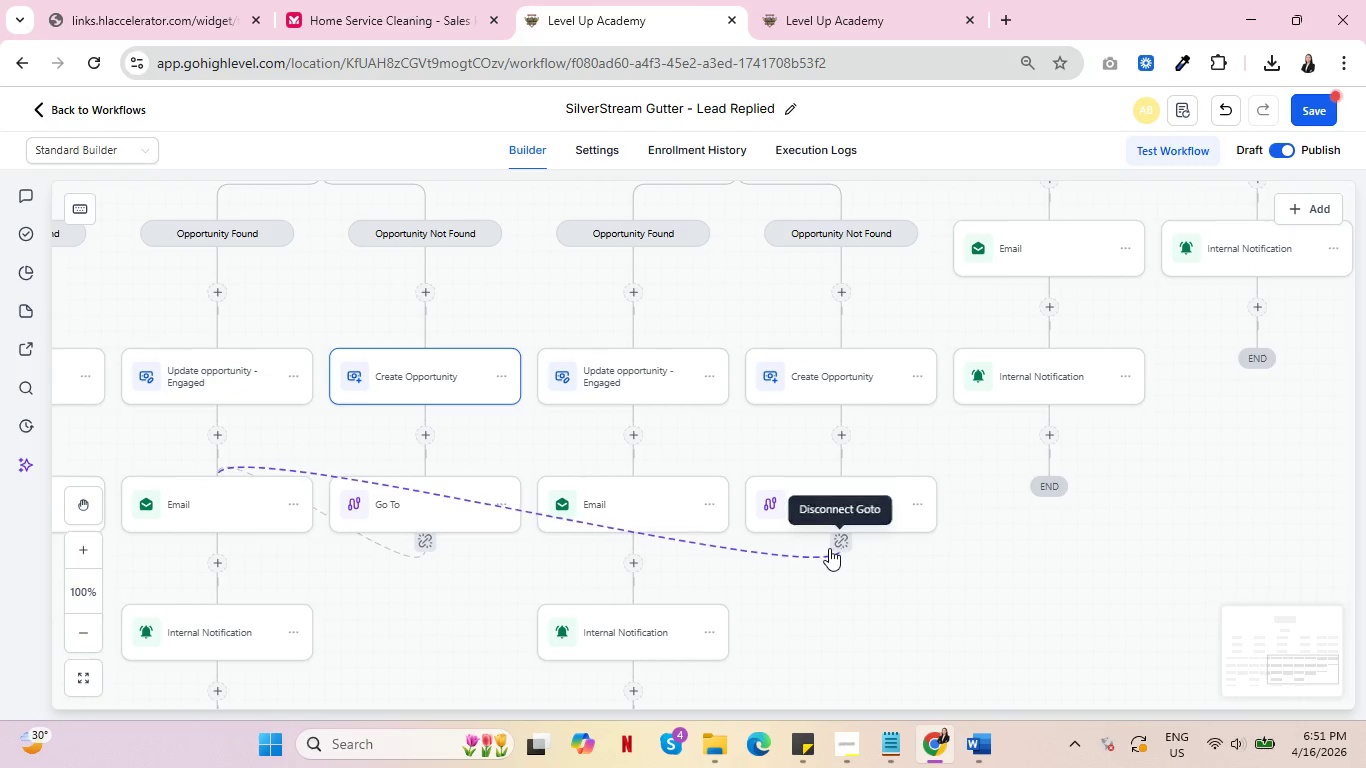 
left_click([835, 543])
 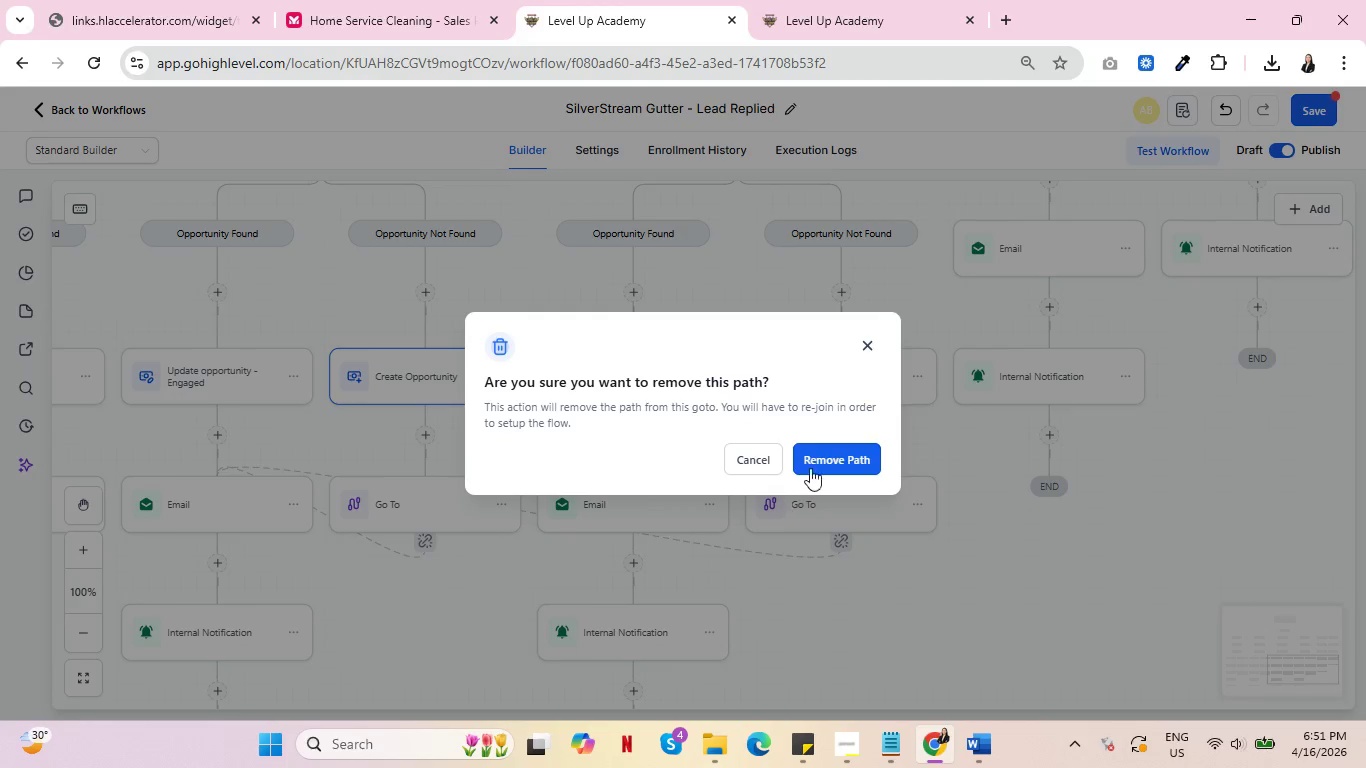 
left_click([827, 451])
 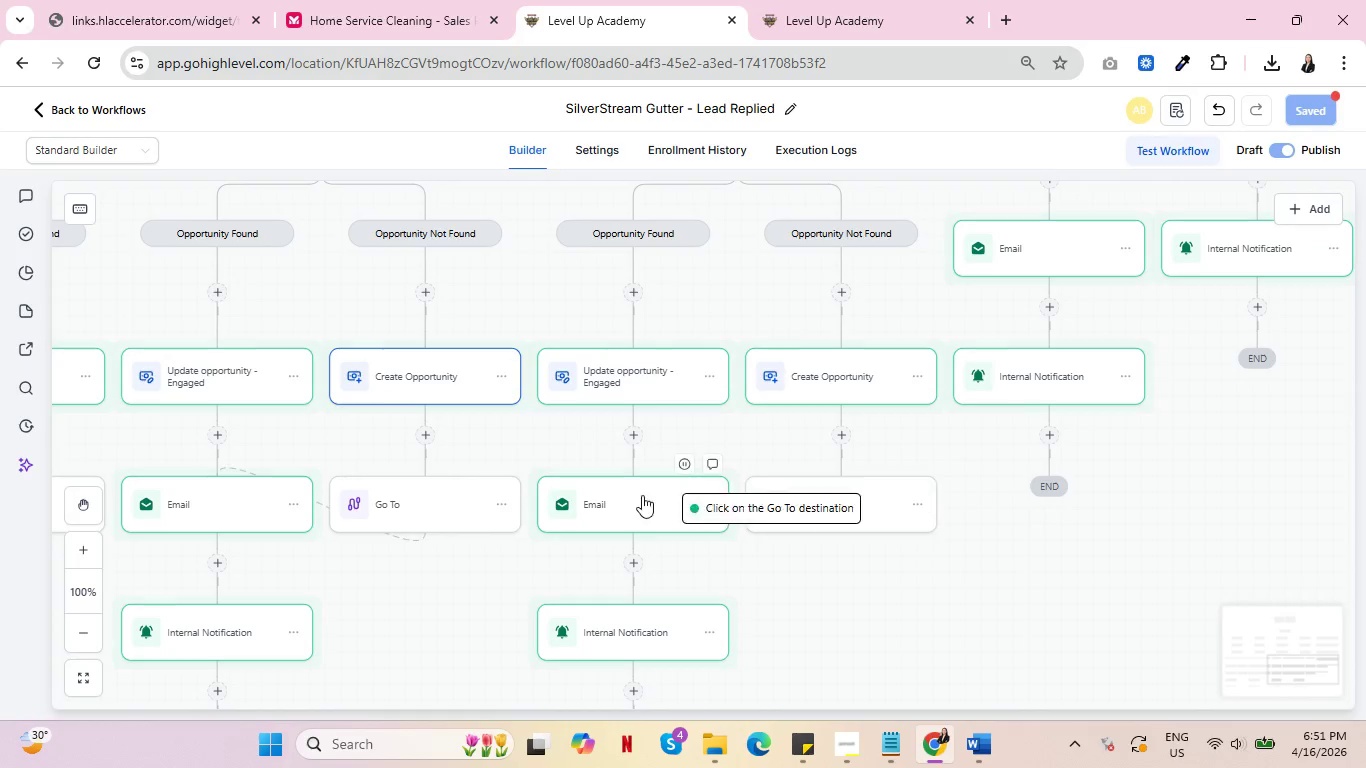 
left_click([640, 498])
 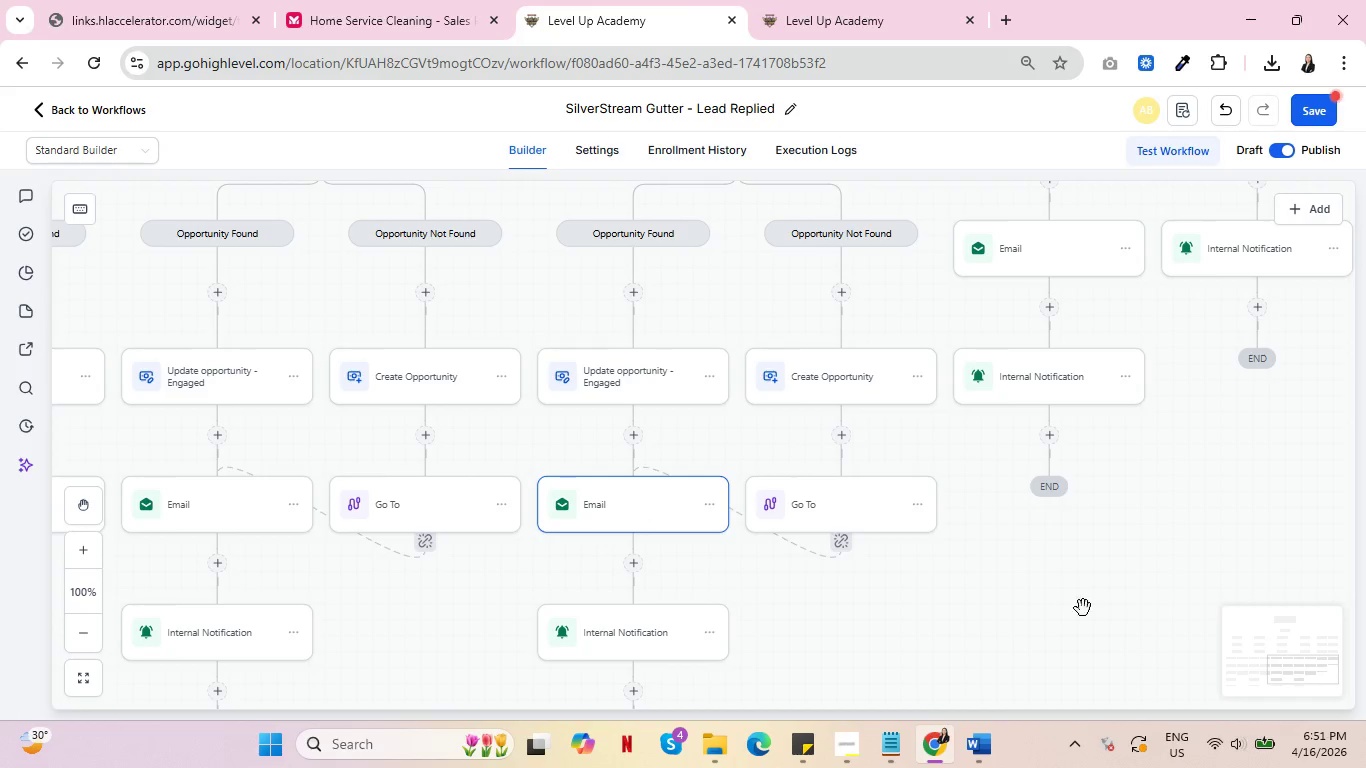 
left_click_drag(start_coordinate=[1120, 605], to_coordinate=[884, 690])
 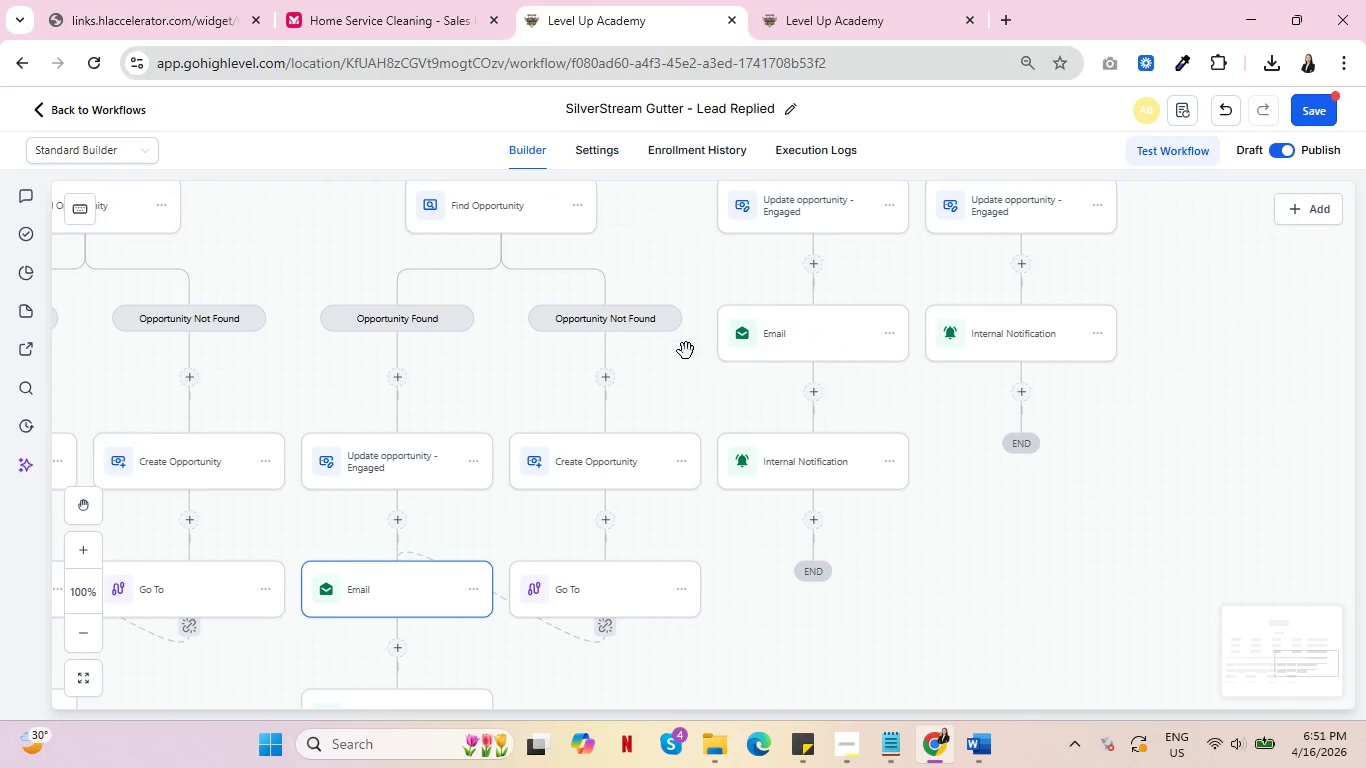 
left_click_drag(start_coordinate=[1007, 486], to_coordinate=[965, 721])
 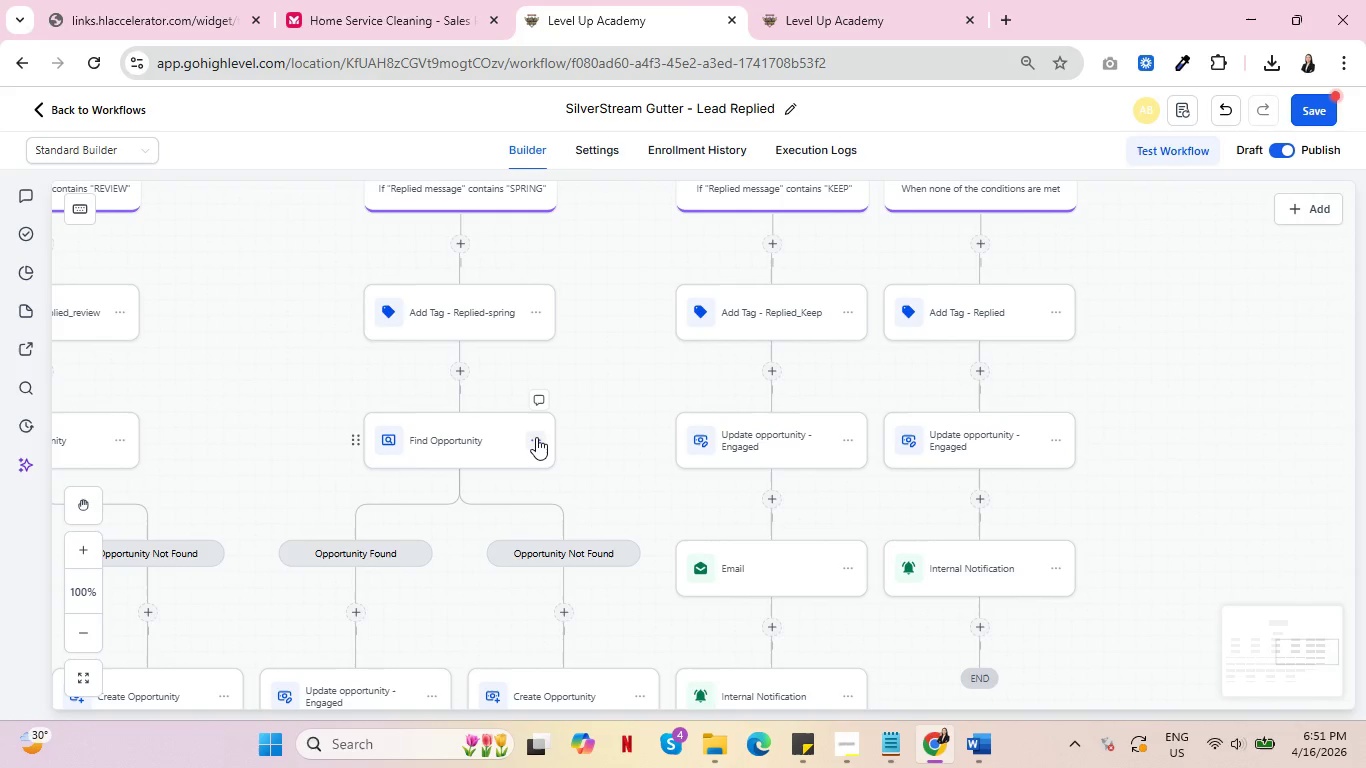 
left_click([536, 437])
 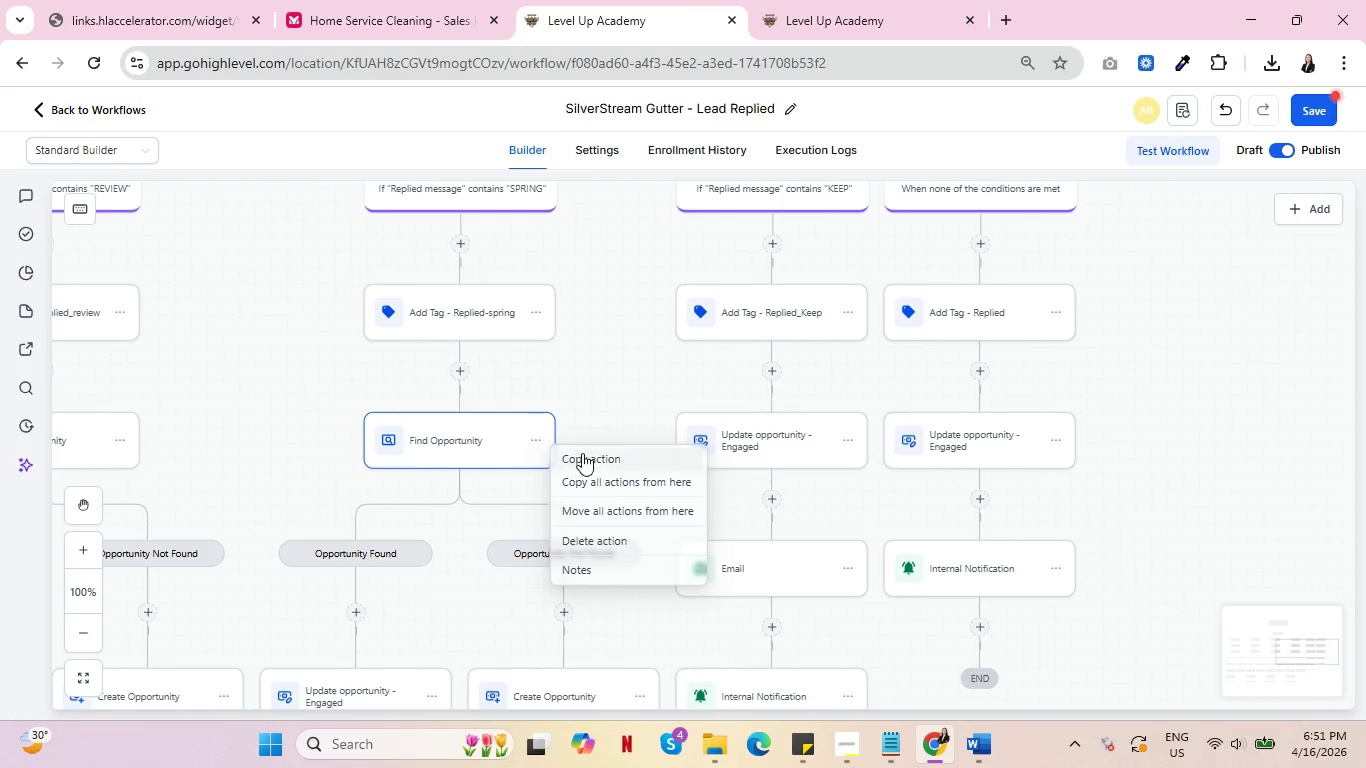 
left_click([585, 455])
 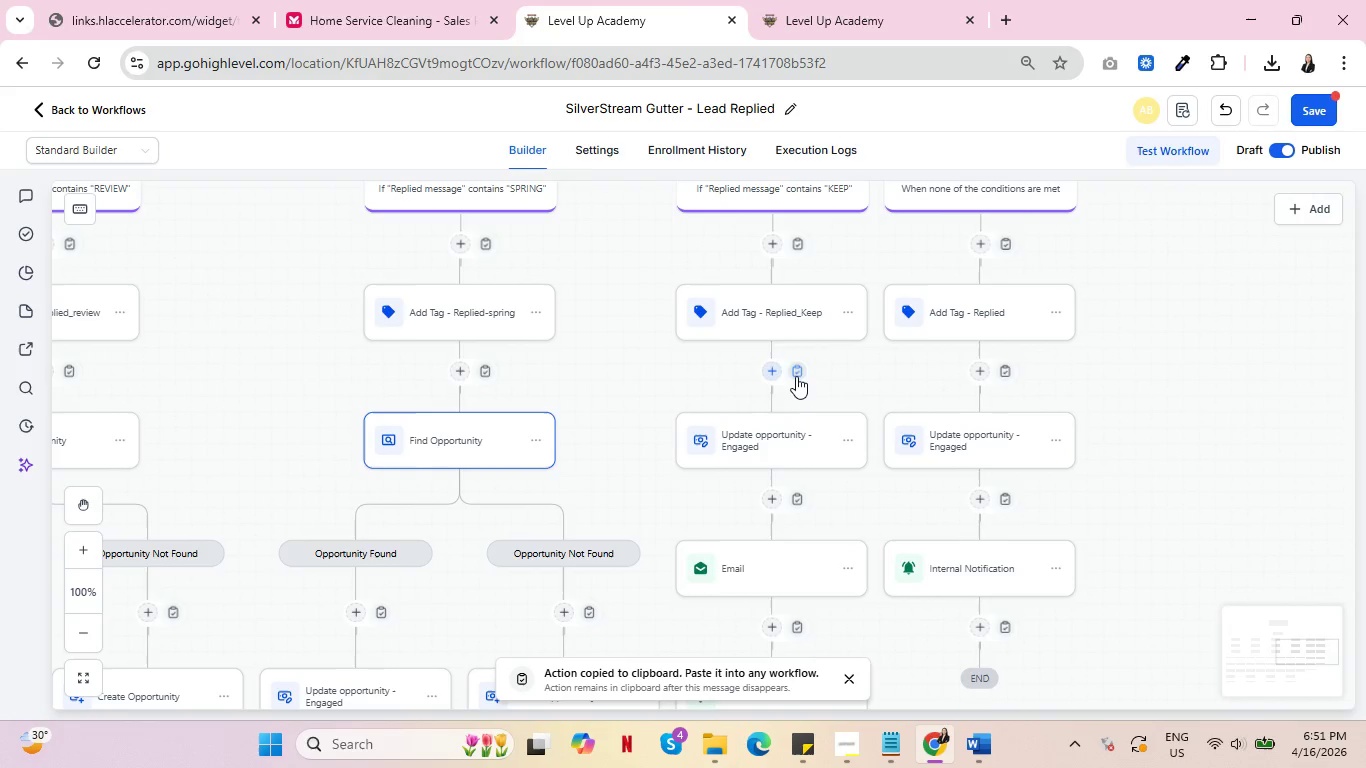 
left_click([797, 369])
 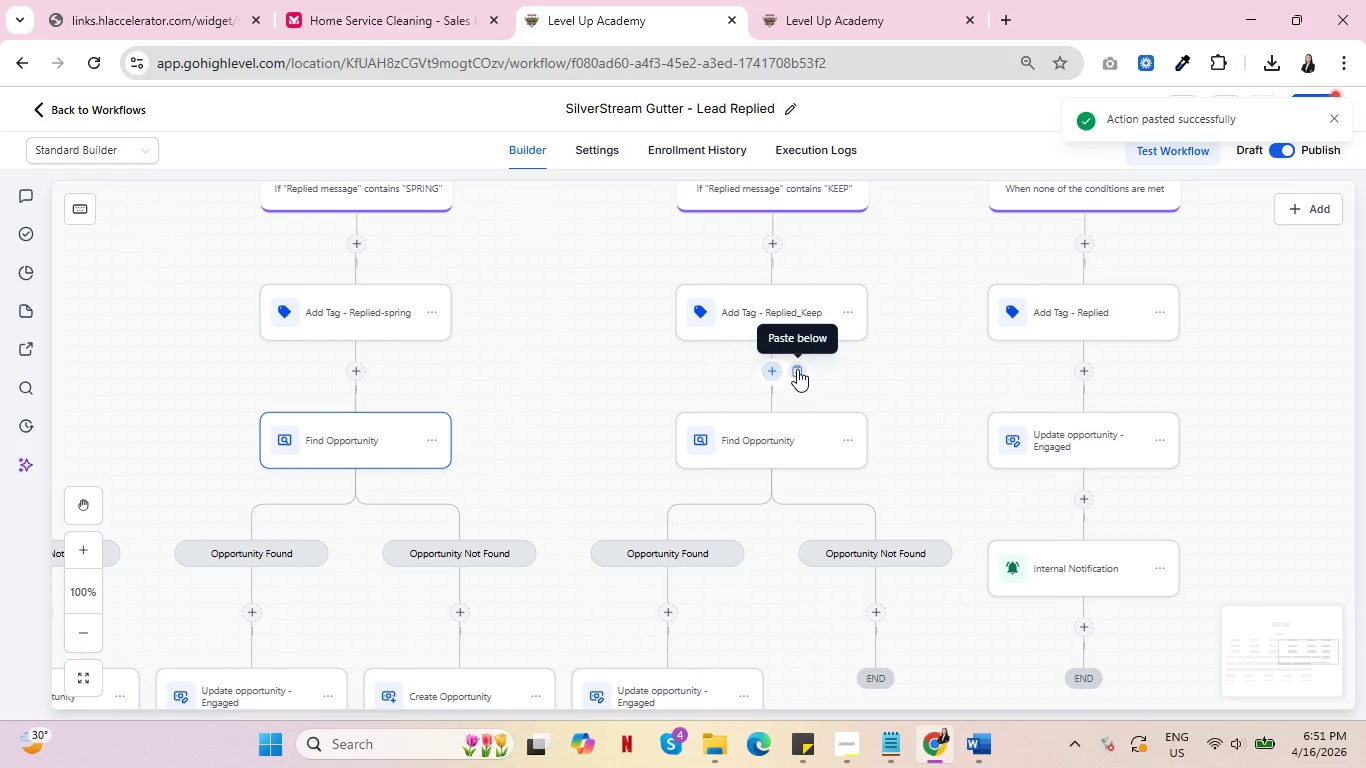 
scroll: coordinate [723, 425], scroll_direction: down, amount: 5.0
 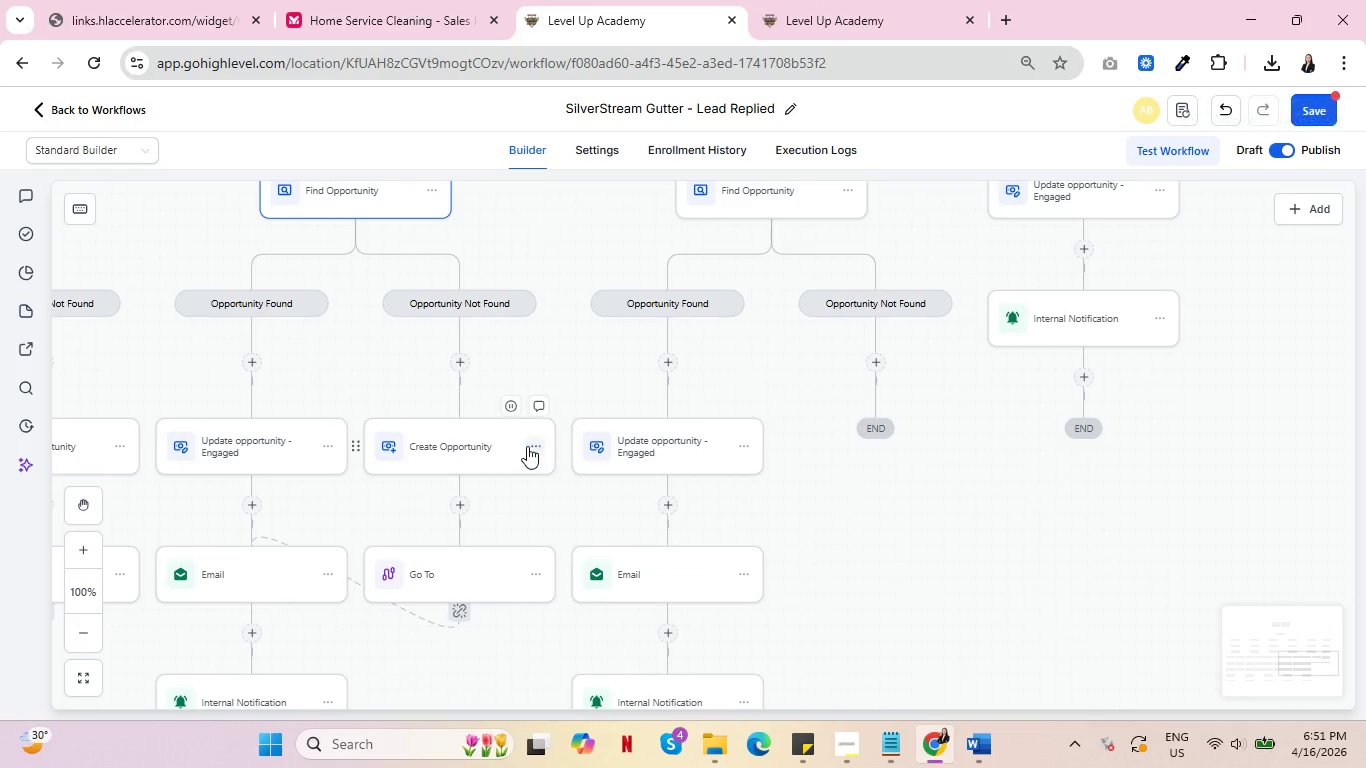 
left_click([527, 444])
 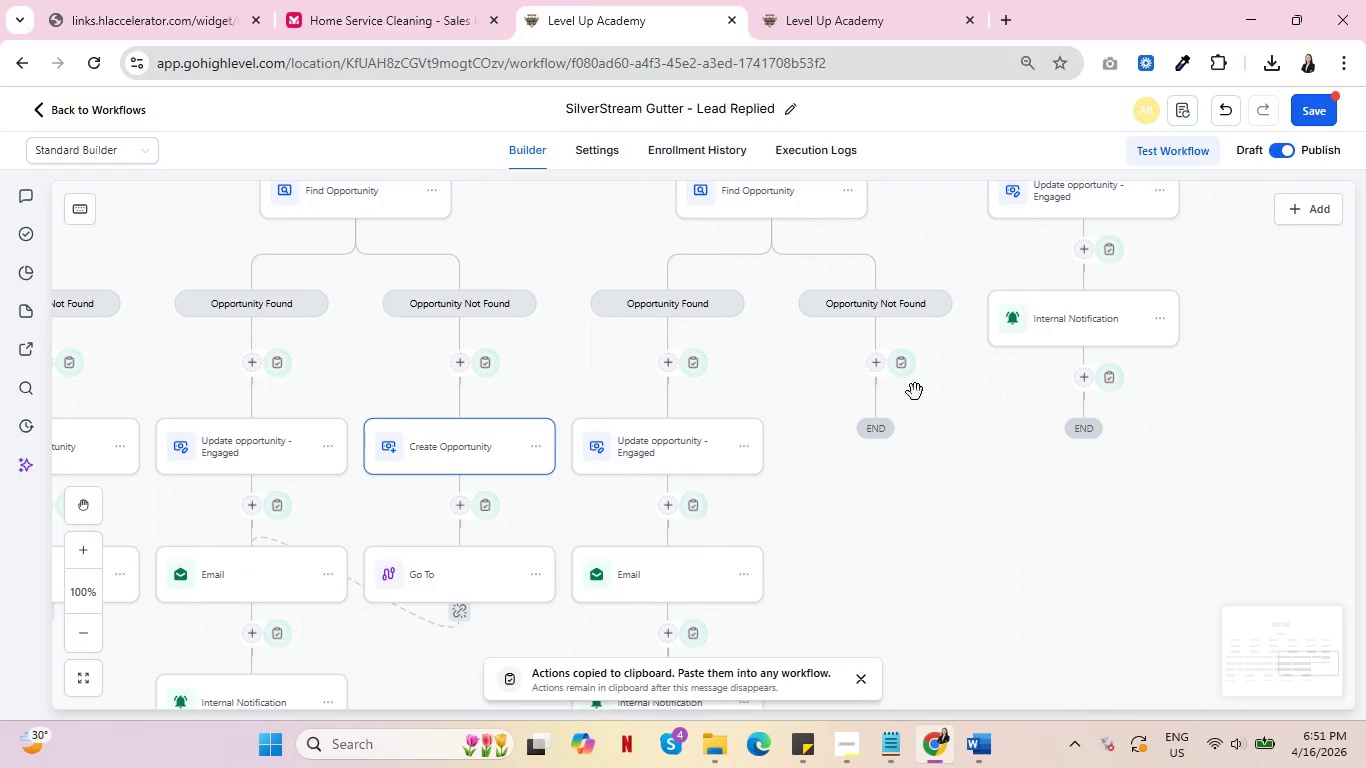 
left_click([894, 361])
 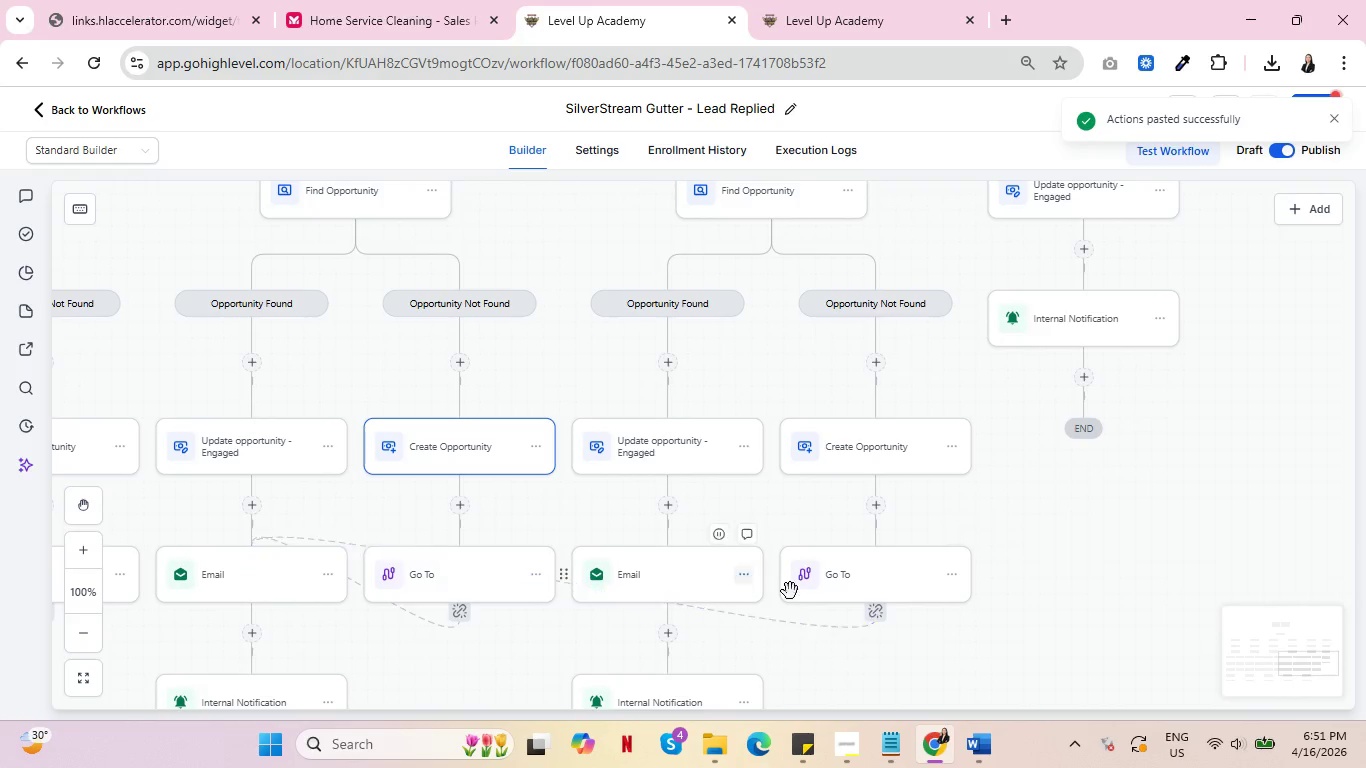 
left_click([872, 612])
 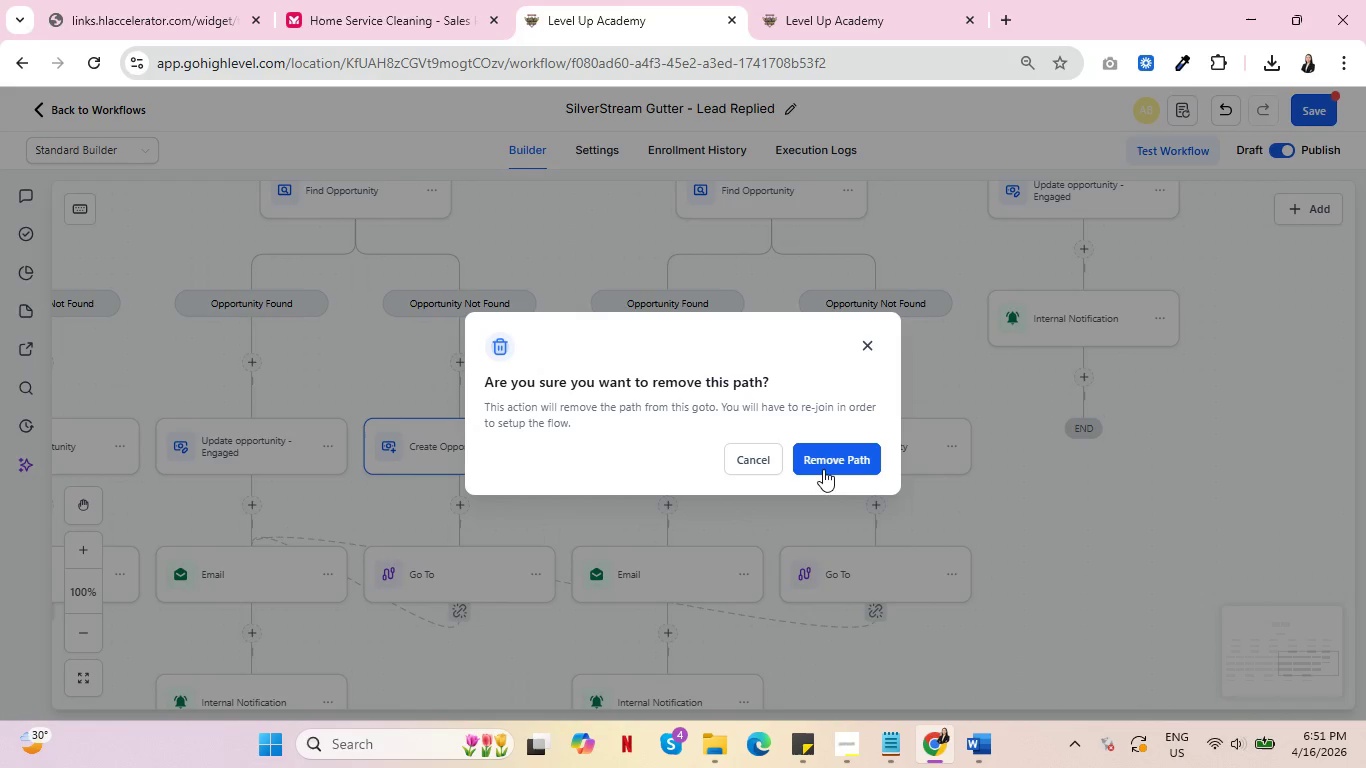 
left_click([824, 468])
 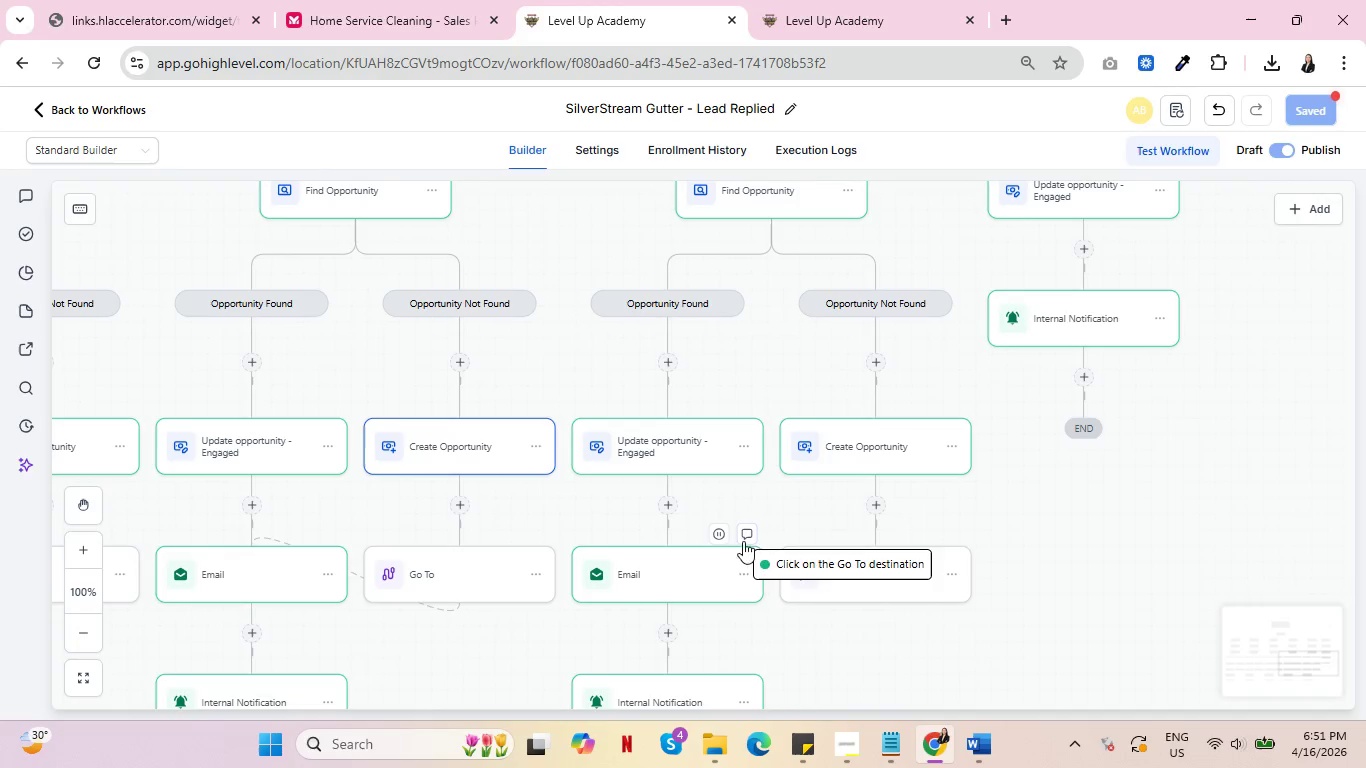 
left_click([696, 559])
 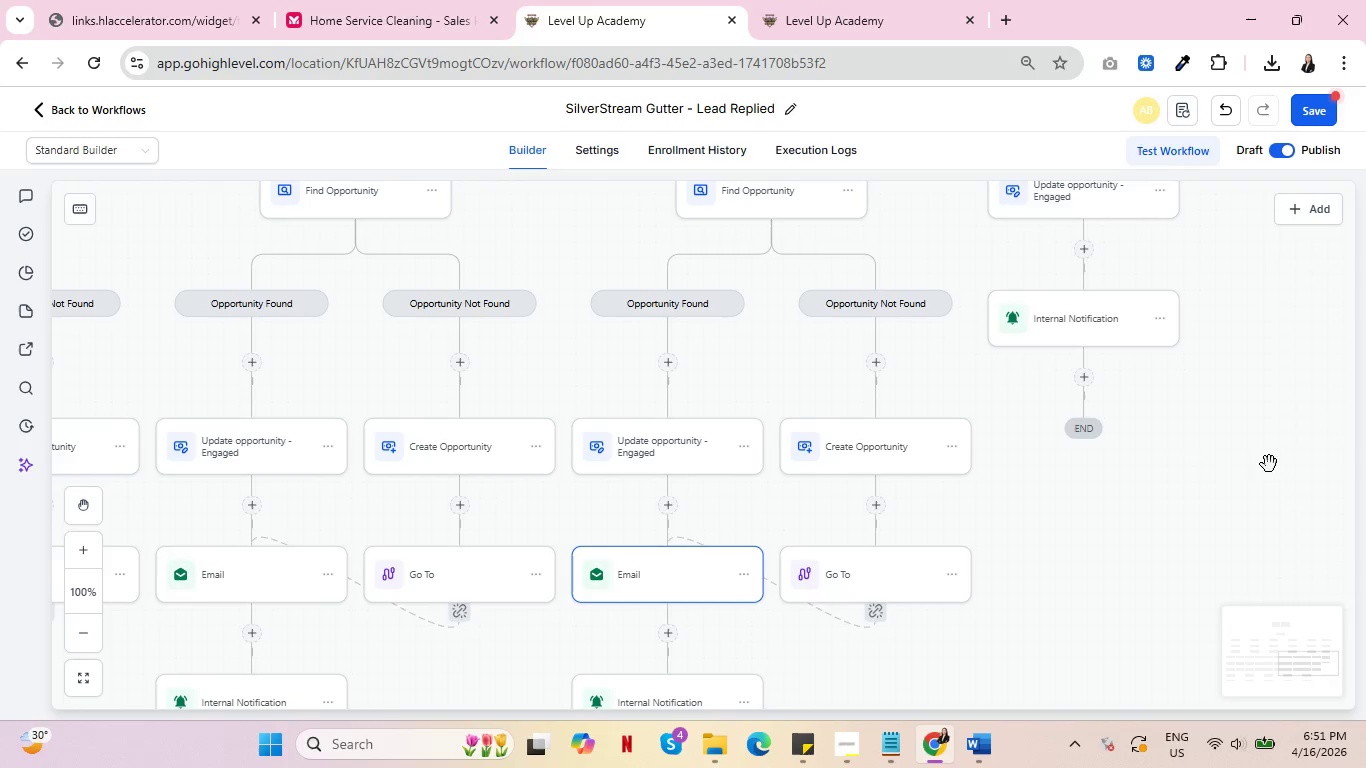 
left_click_drag(start_coordinate=[1308, 443], to_coordinate=[964, 636])
 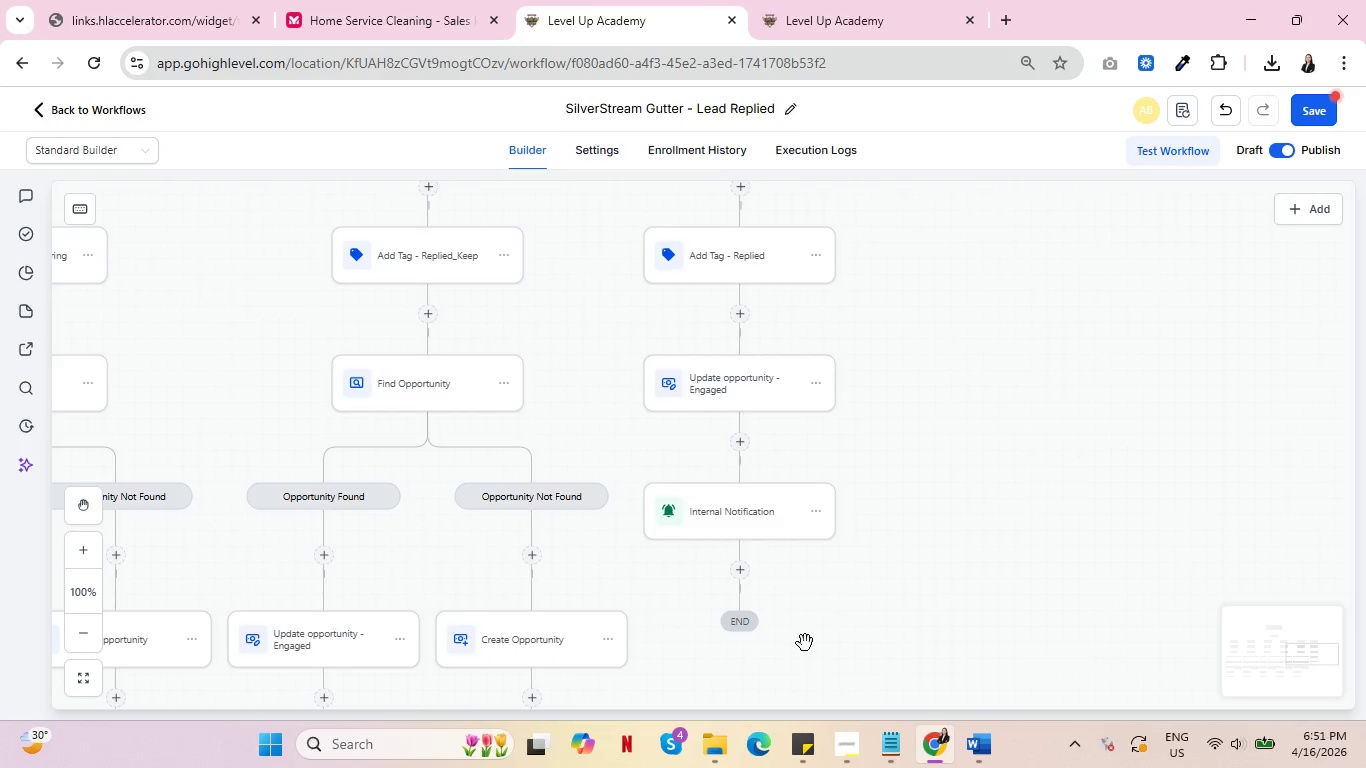 
left_click_drag(start_coordinate=[881, 612], to_coordinate=[941, 548])
 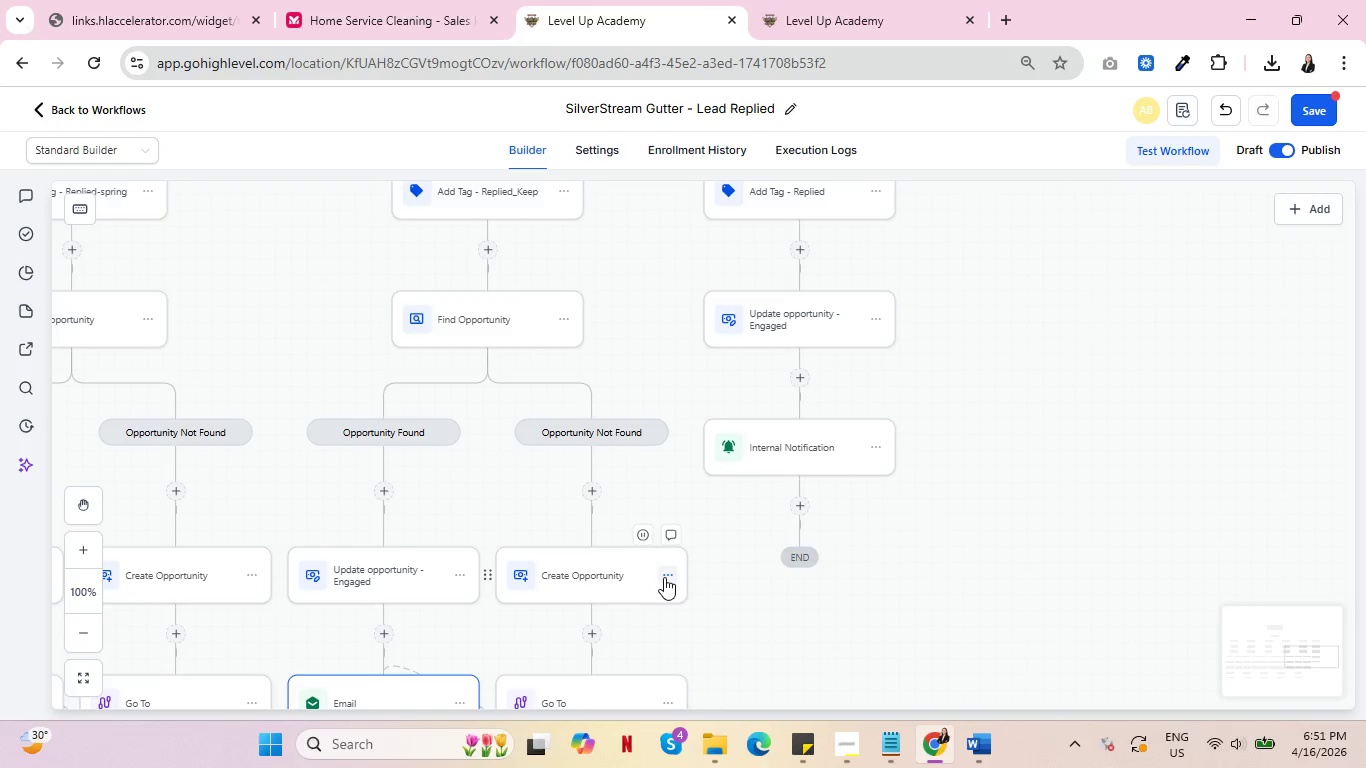 
left_click([664, 577])
 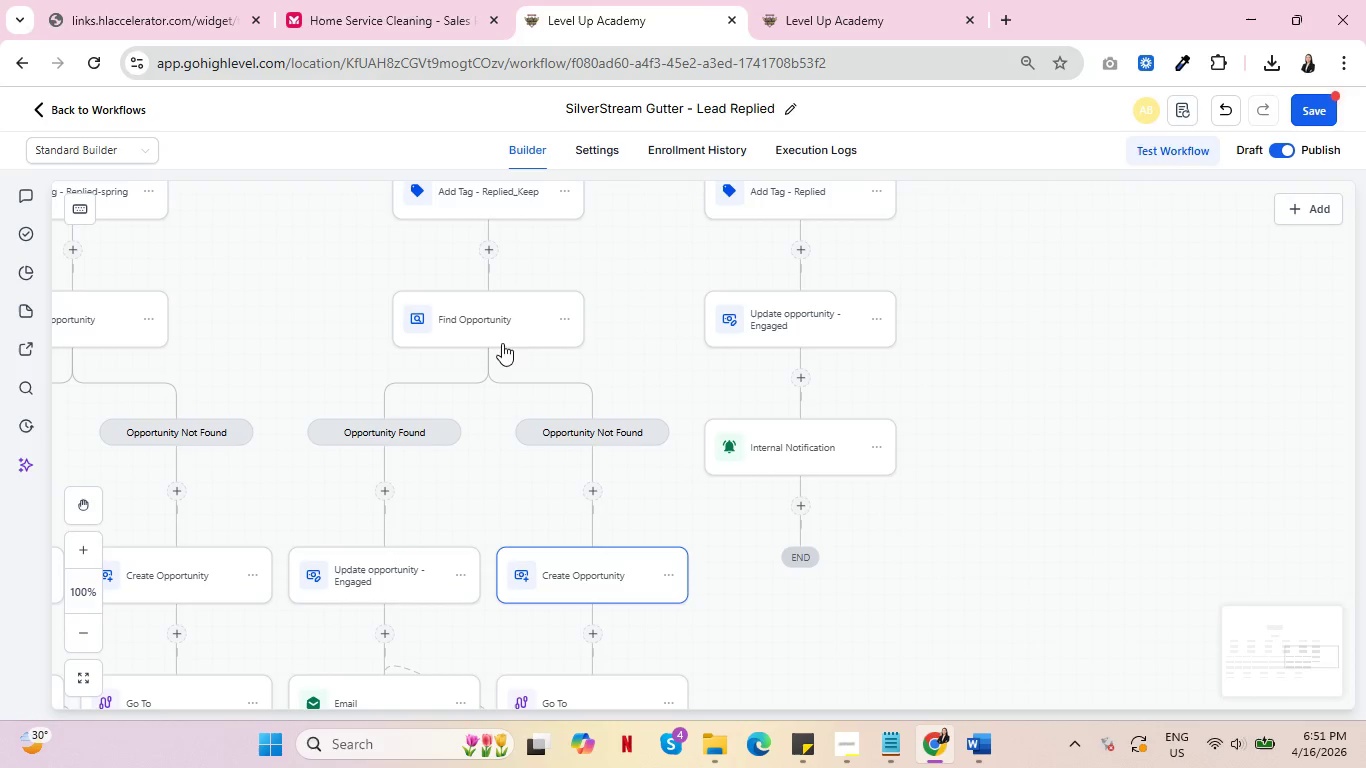 
left_click([556, 322])
 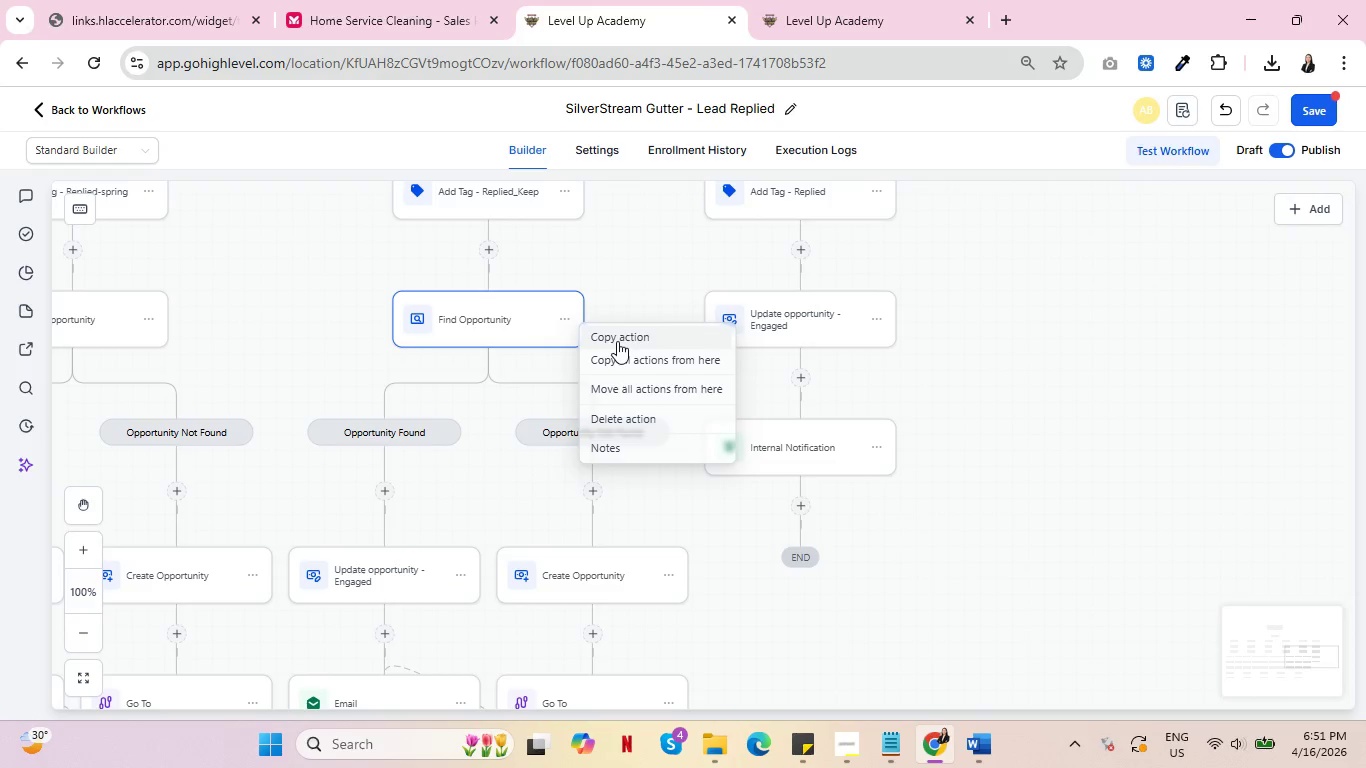 
left_click([617, 341])
 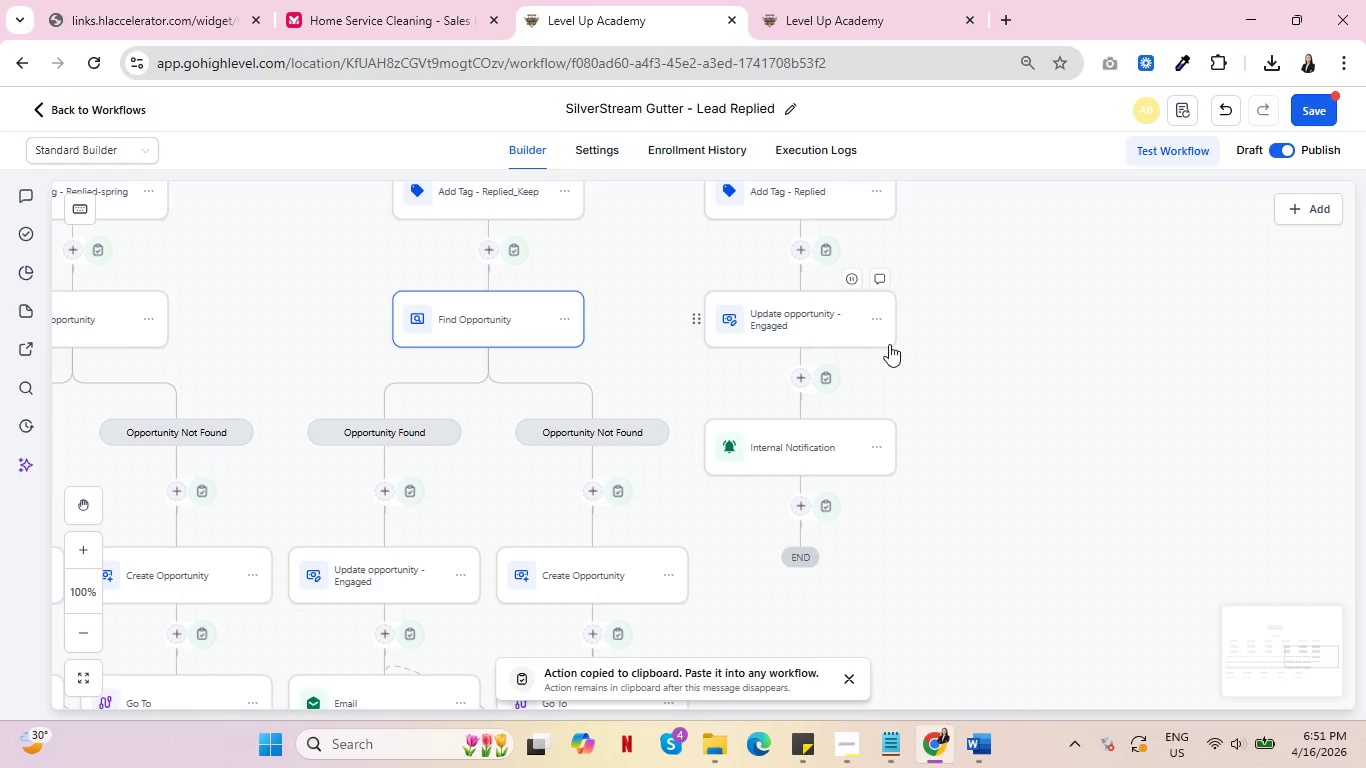 
scroll: coordinate [943, 338], scroll_direction: up, amount: 3.0
 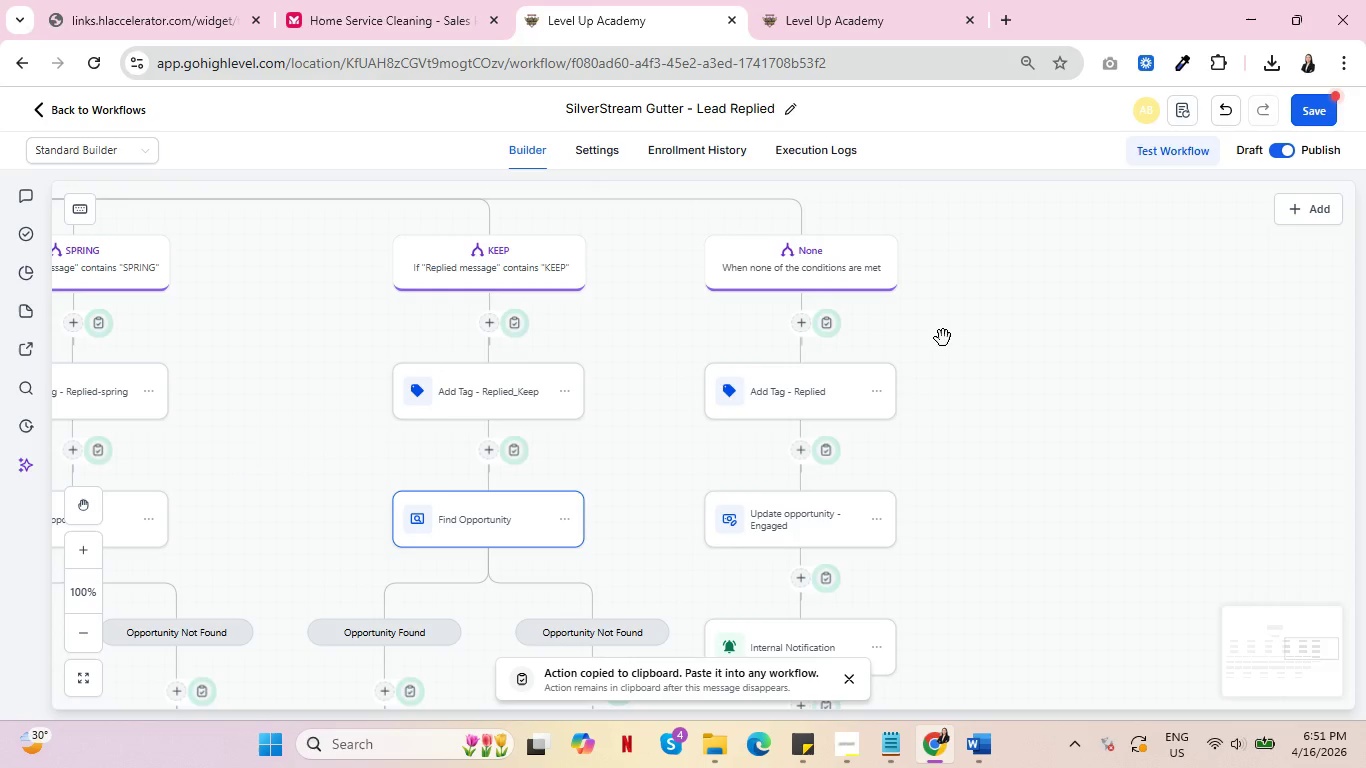 
scroll: coordinate [940, 338], scroll_direction: down, amount: 5.0
 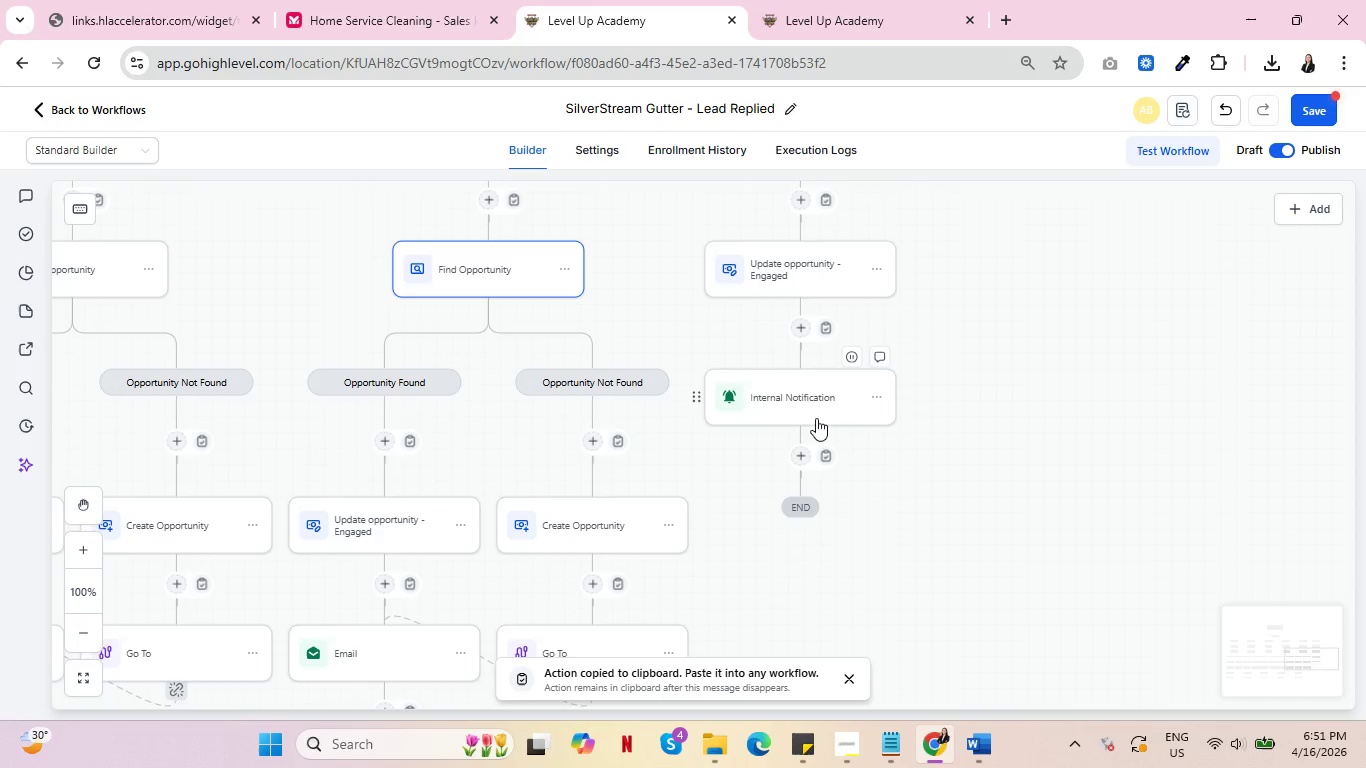 
mouse_move([813, 440])
 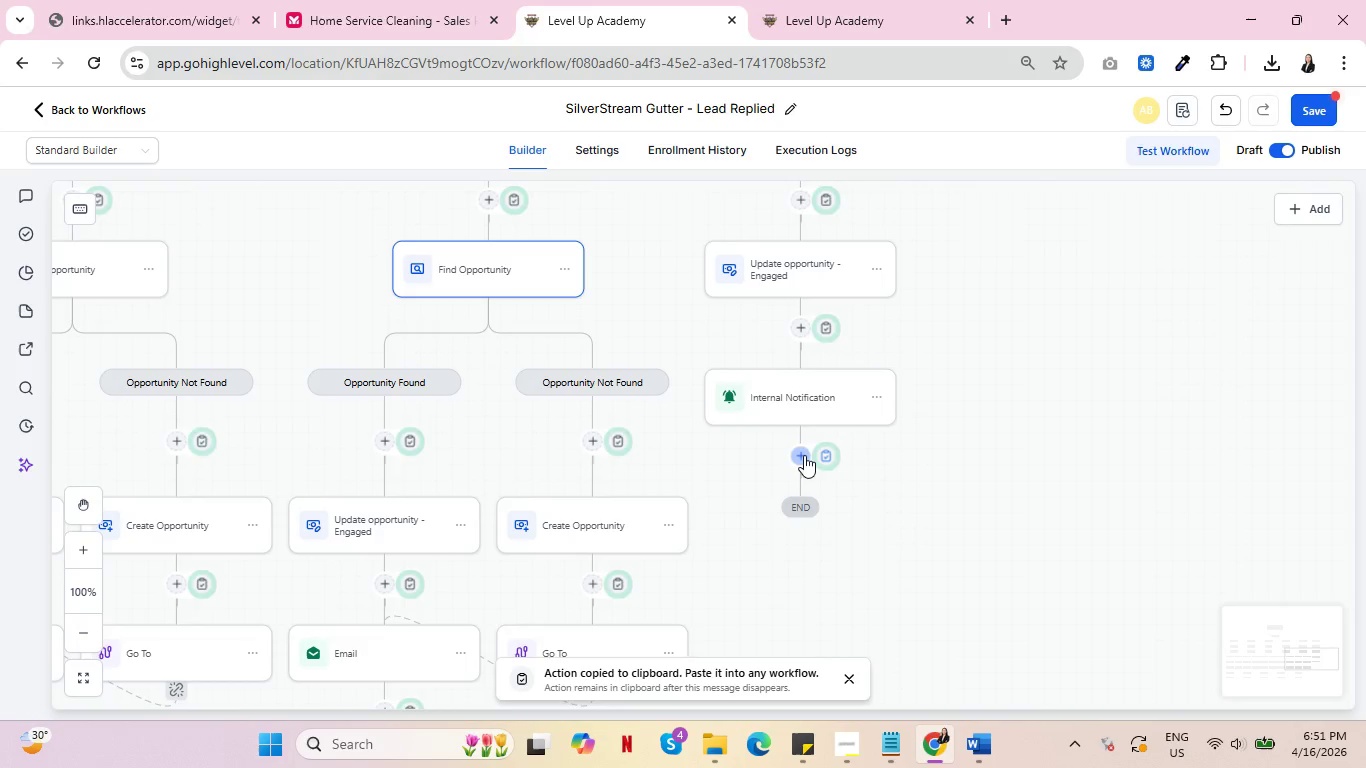 
left_click([804, 455])
 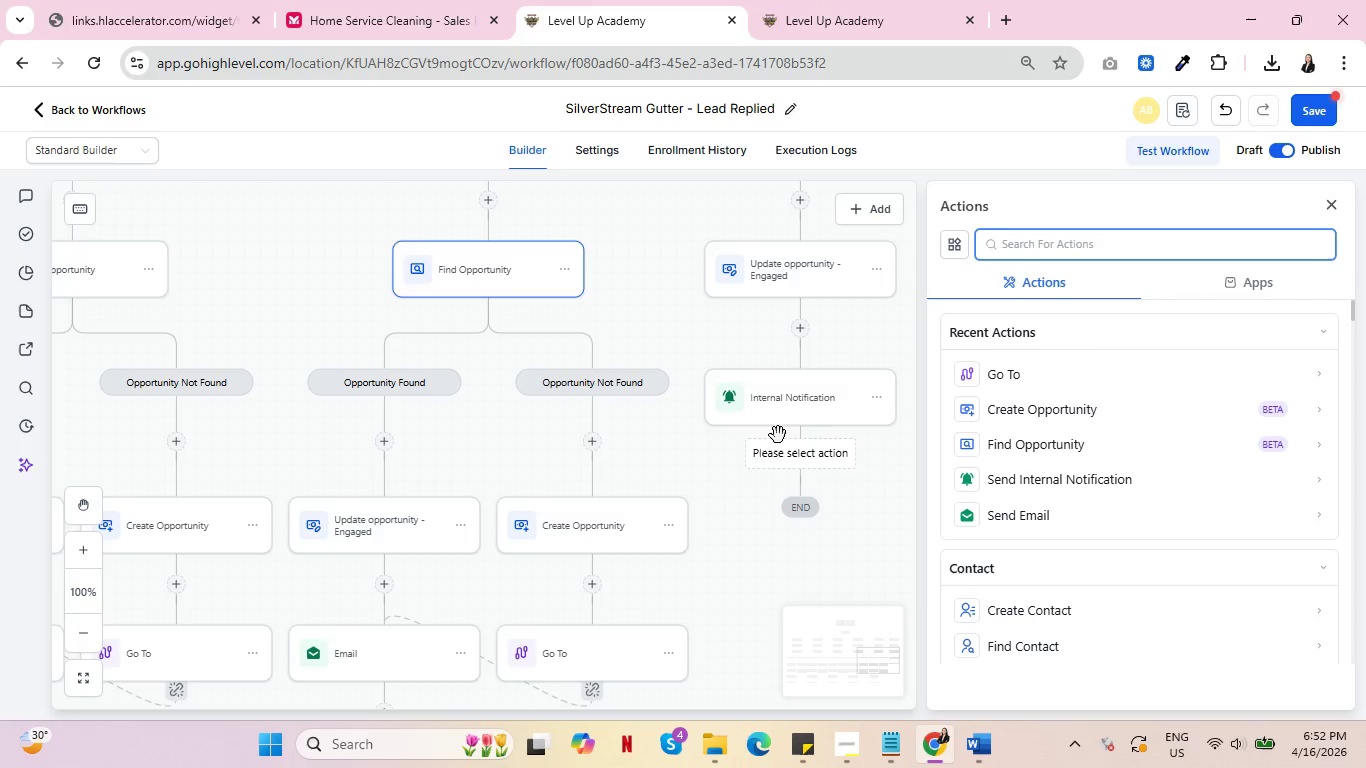 
left_click([1332, 201])
 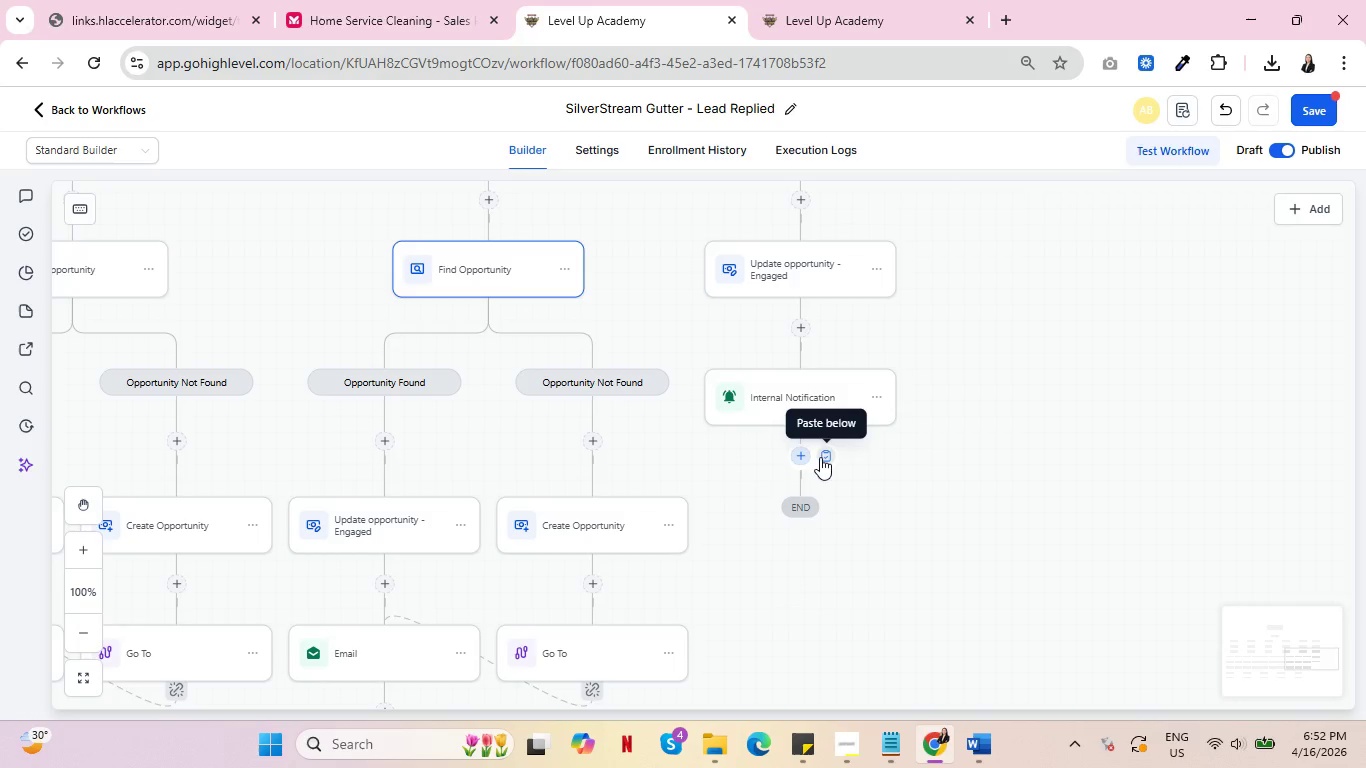 
left_click([828, 457])
 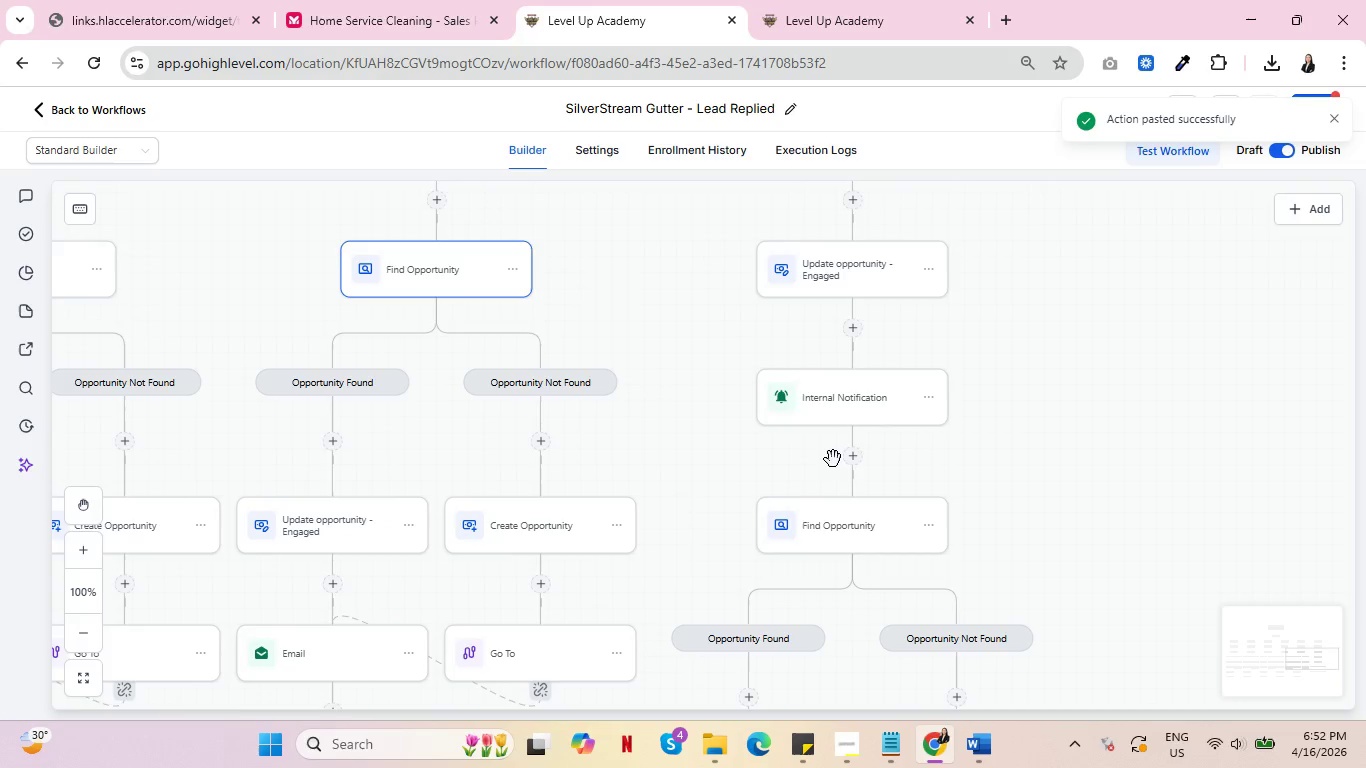 
scroll: coordinate [847, 461], scroll_direction: down, amount: 5.0
 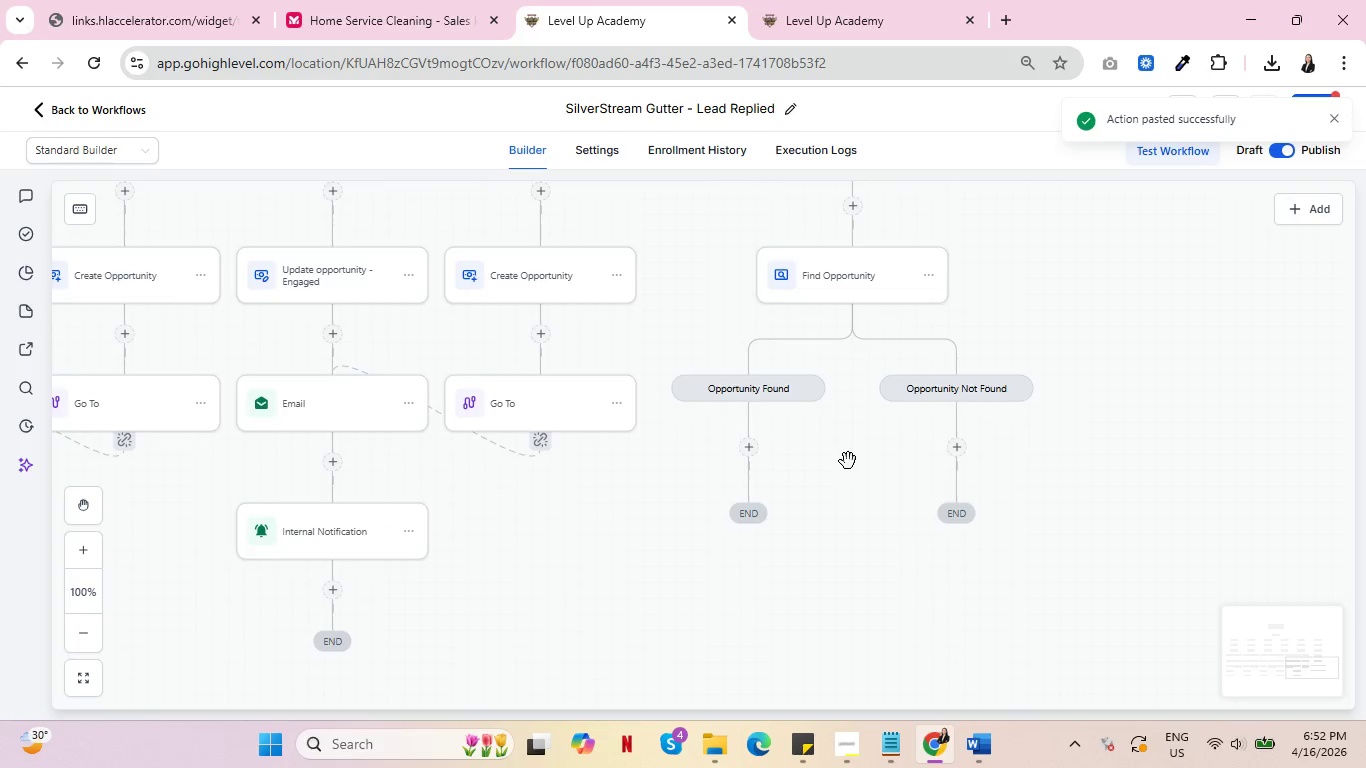 
scroll: coordinate [848, 460], scroll_direction: up, amount: 1.0
 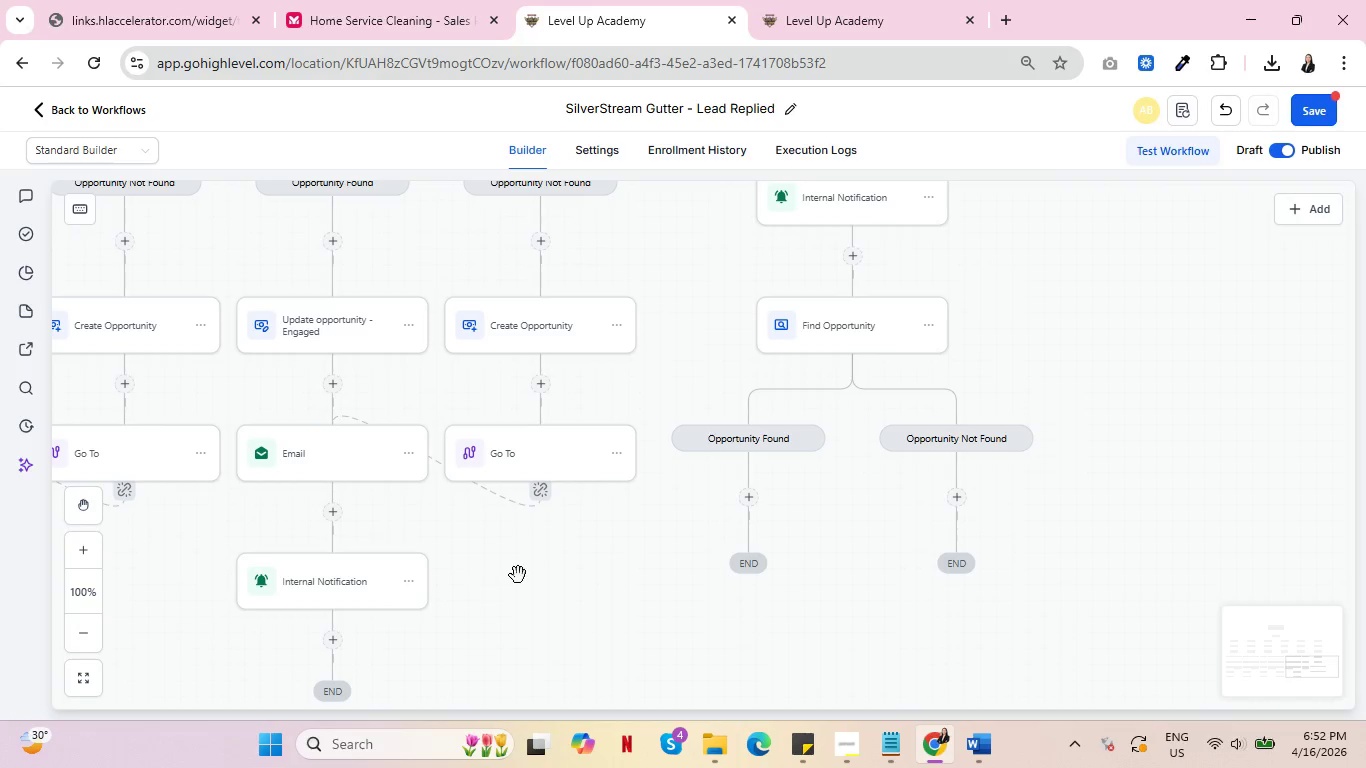 
left_click_drag(start_coordinate=[520, 575], to_coordinate=[550, 621])
 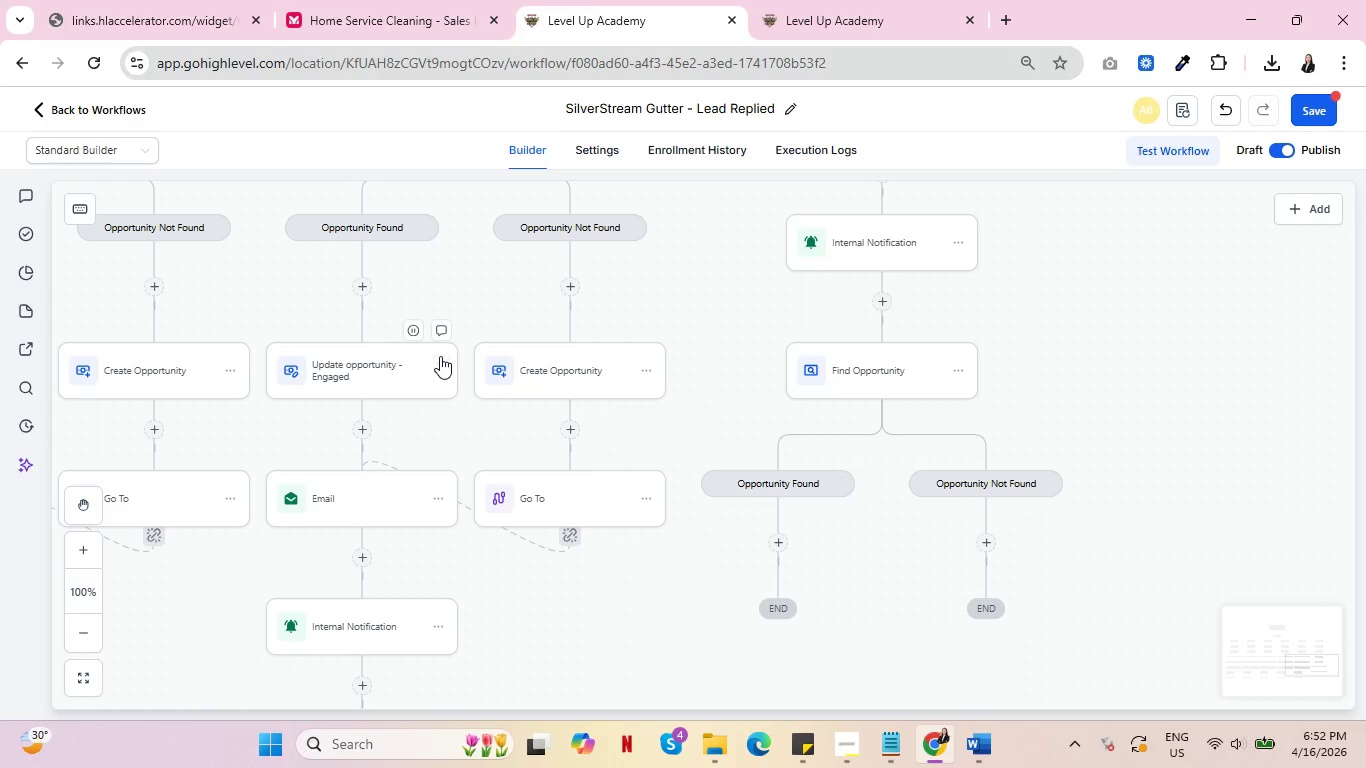 
left_click([440, 356])
 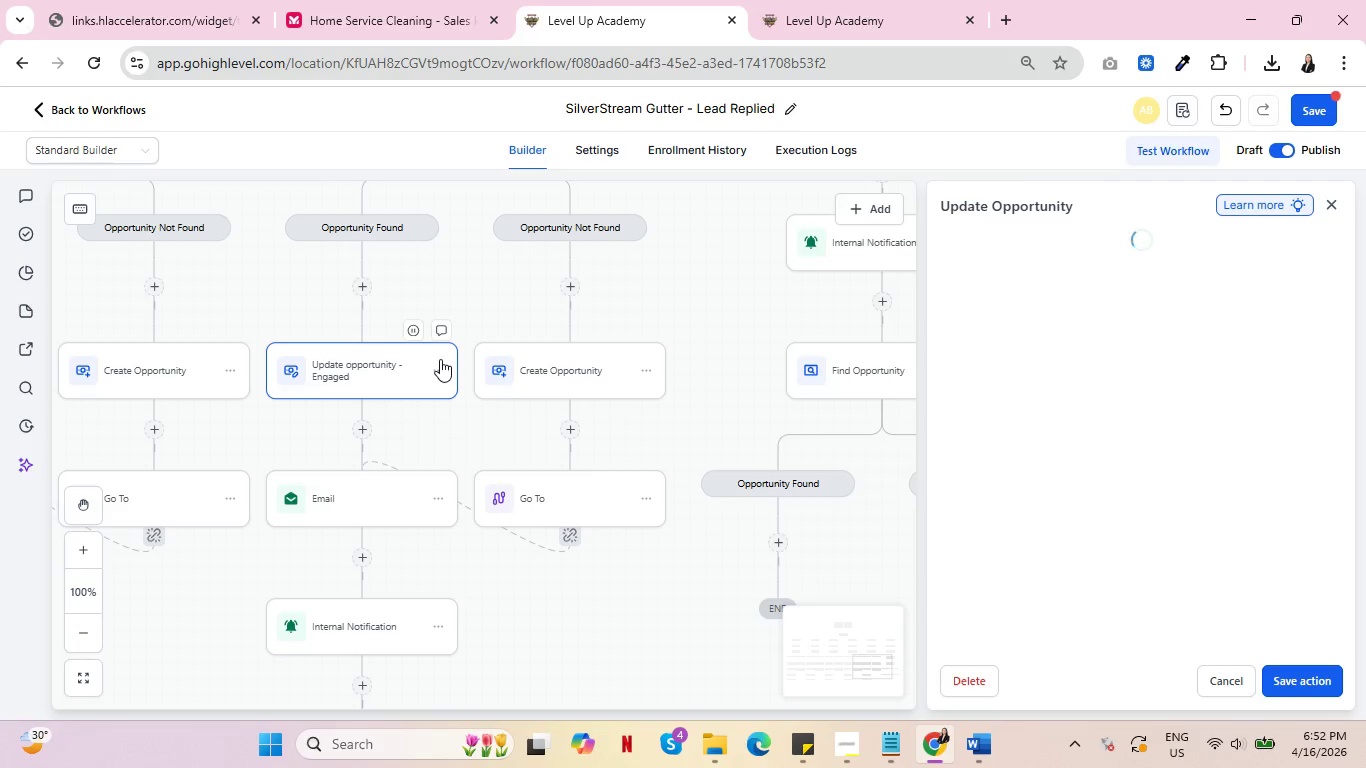 
left_click([440, 361])
 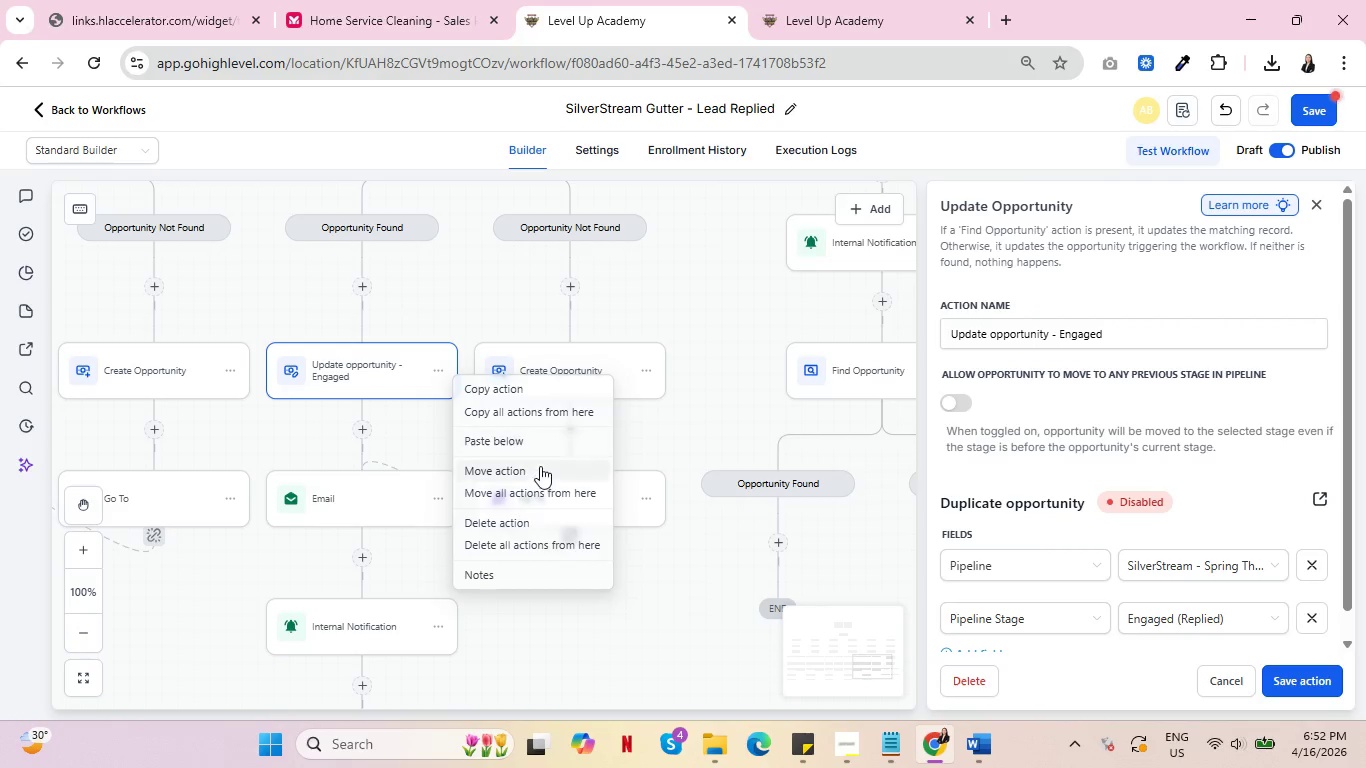 
left_click([543, 389])
 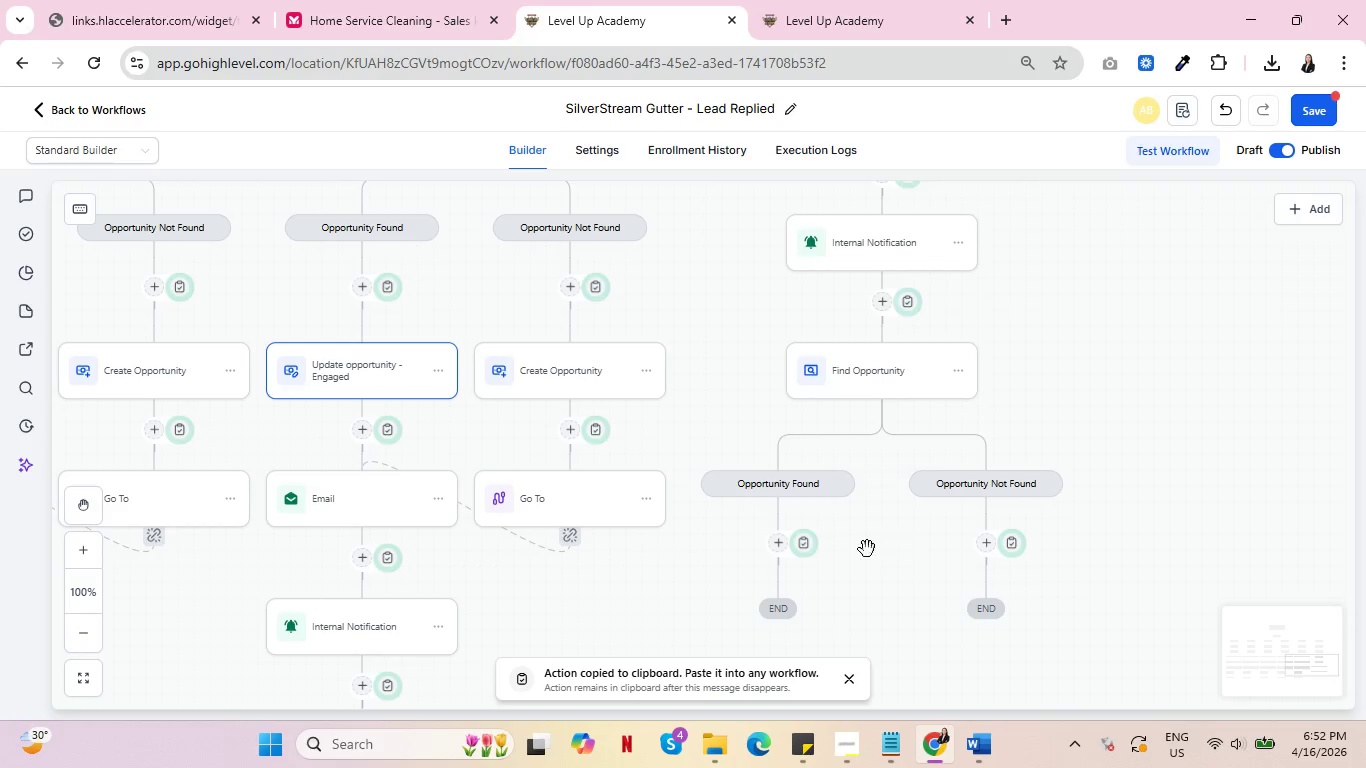 
left_click([803, 549])
 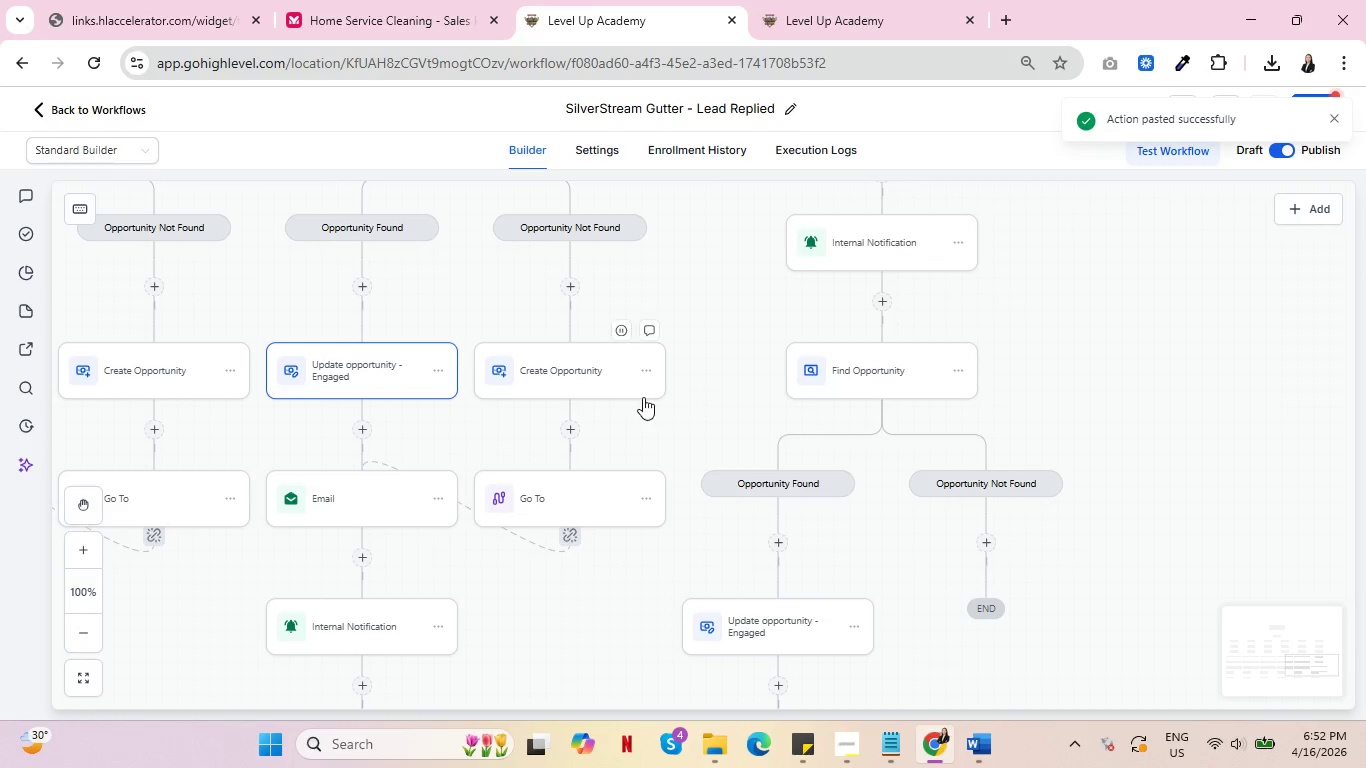 
left_click([643, 373])
 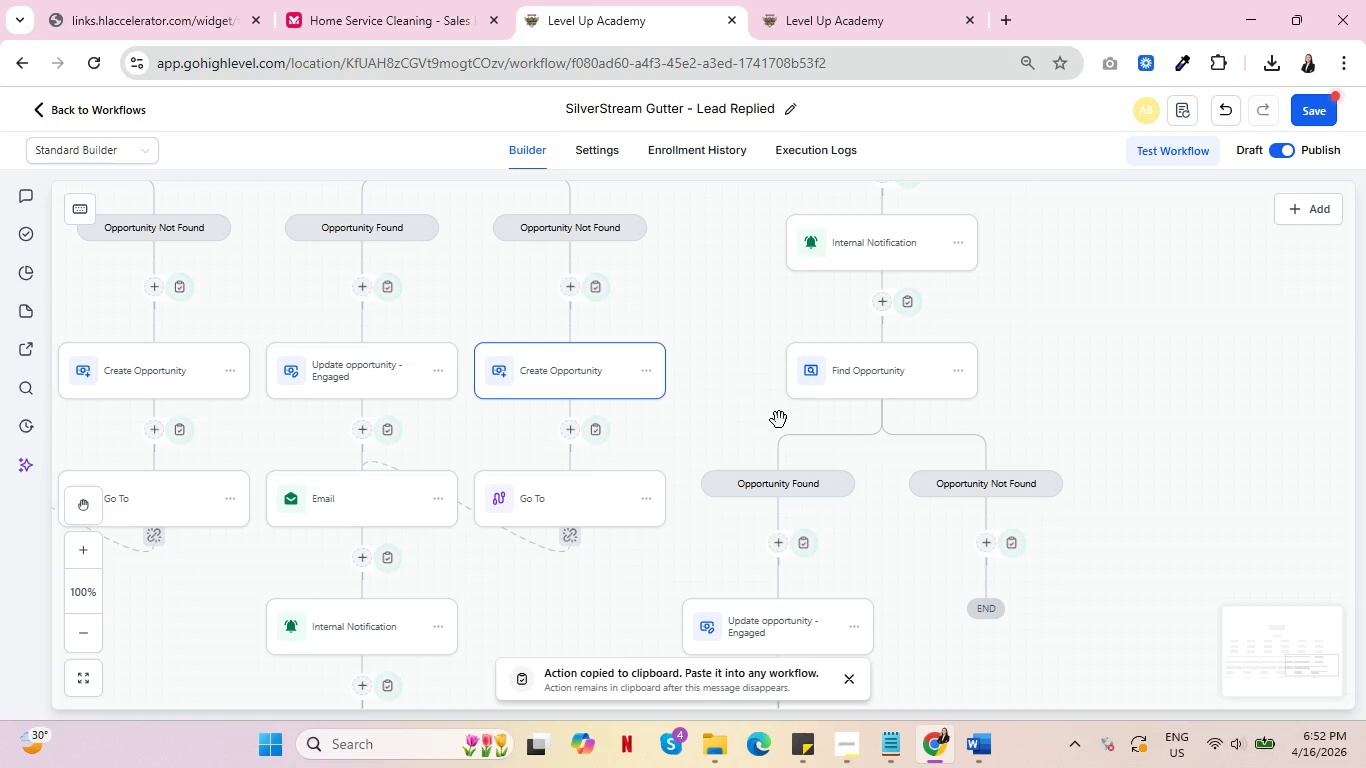 
wait(5.97)
 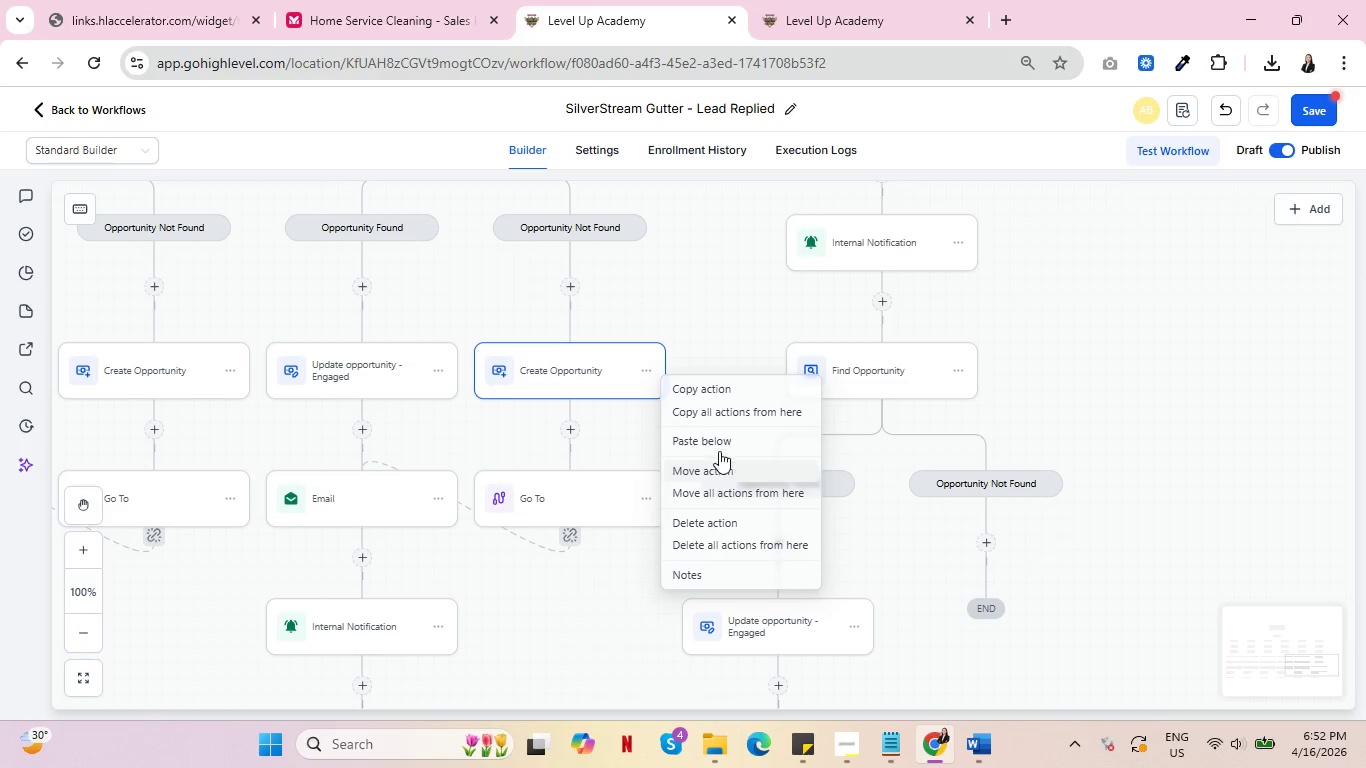 
left_click([1012, 541])
 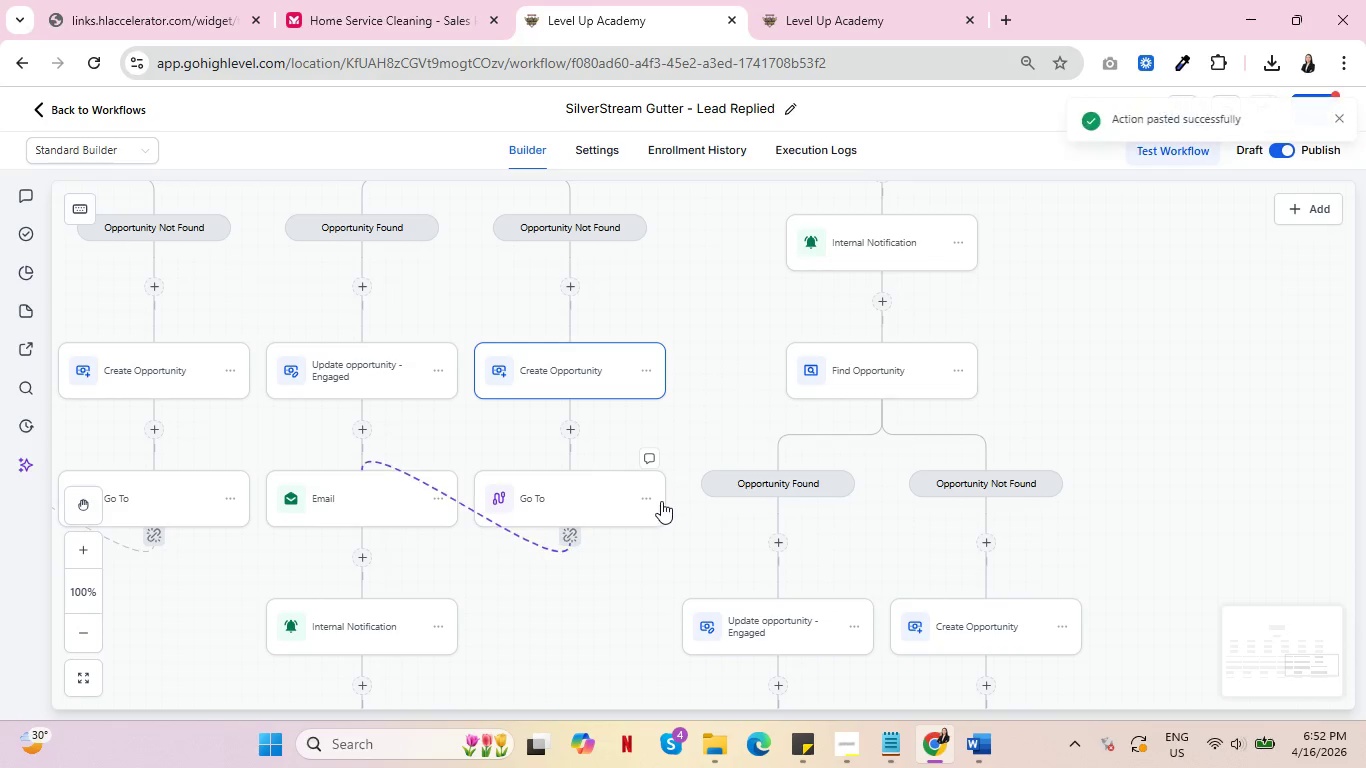 
scroll: coordinate [883, 463], scroll_direction: down, amount: 4.0
 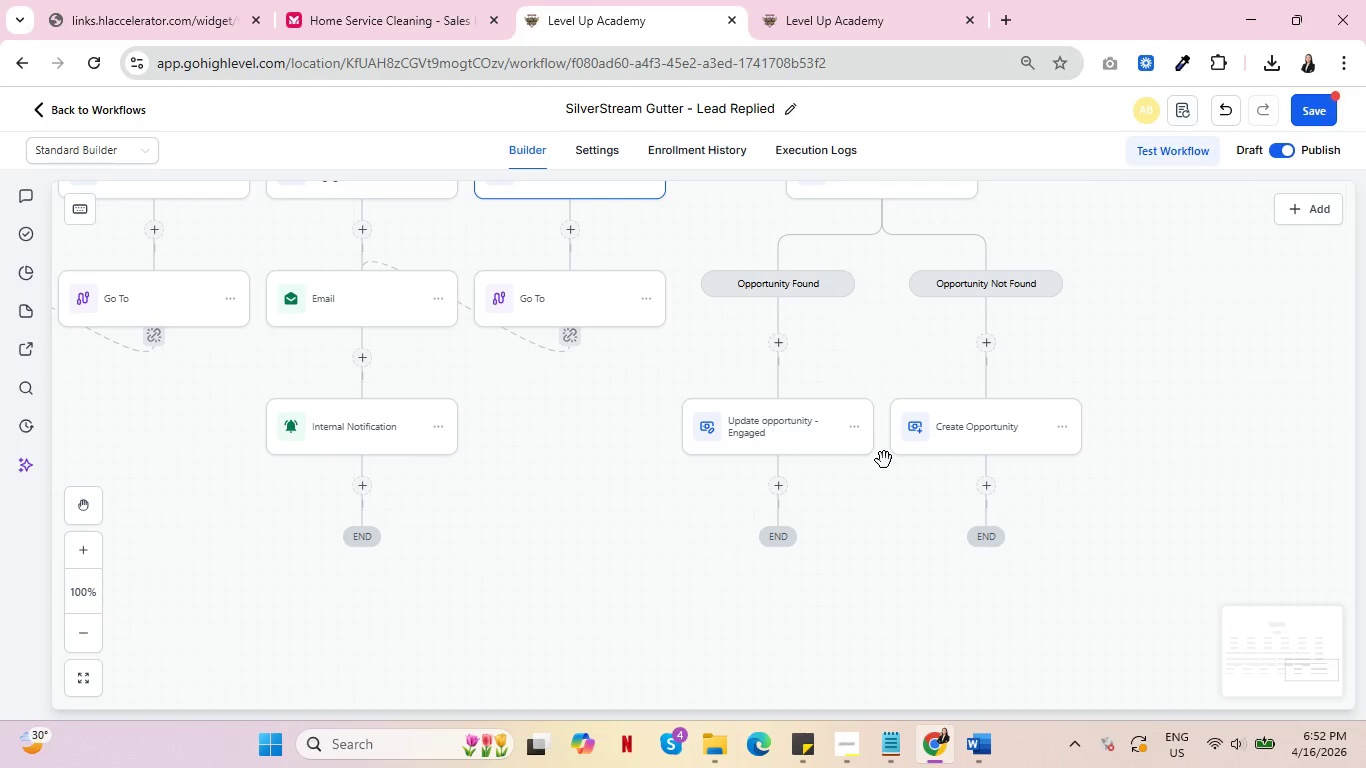 
scroll: coordinate [923, 467], scroll_direction: up, amount: 6.0
 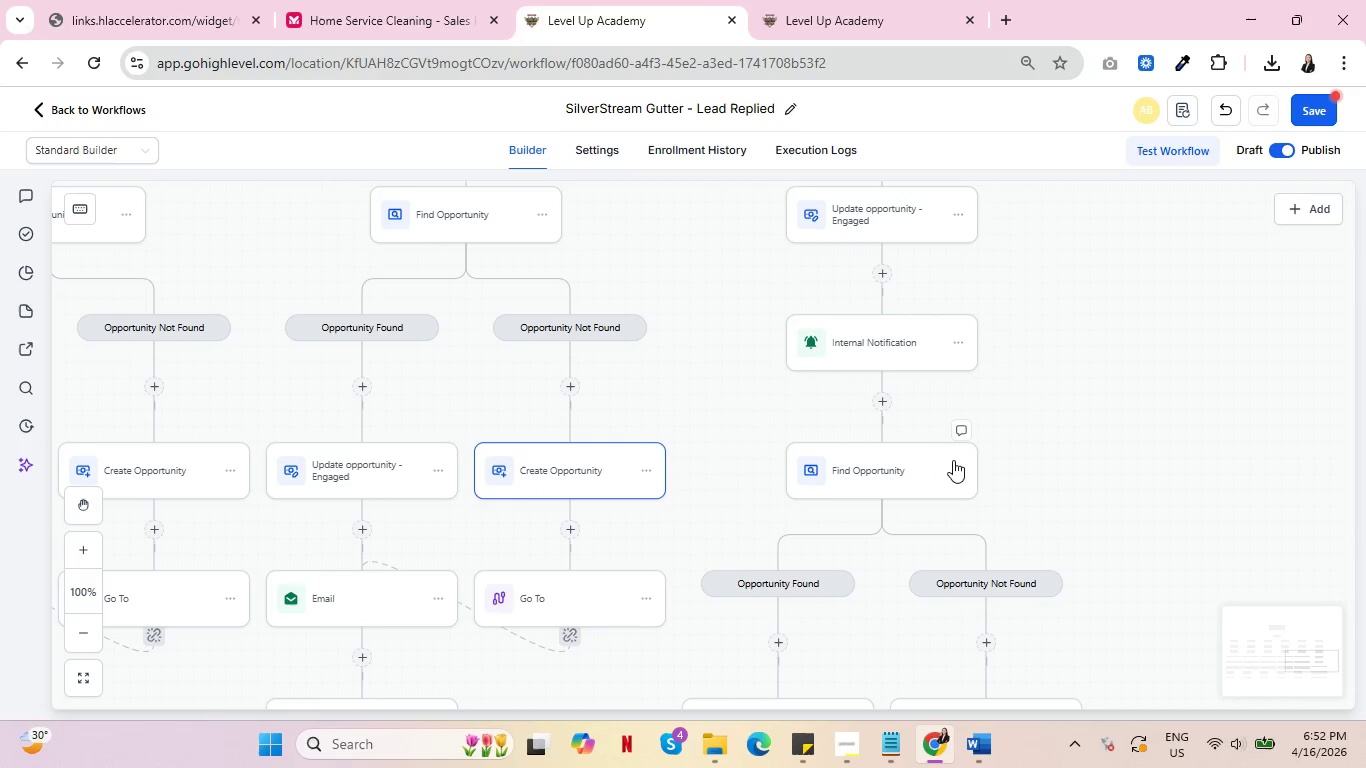 
left_click([955, 462])
 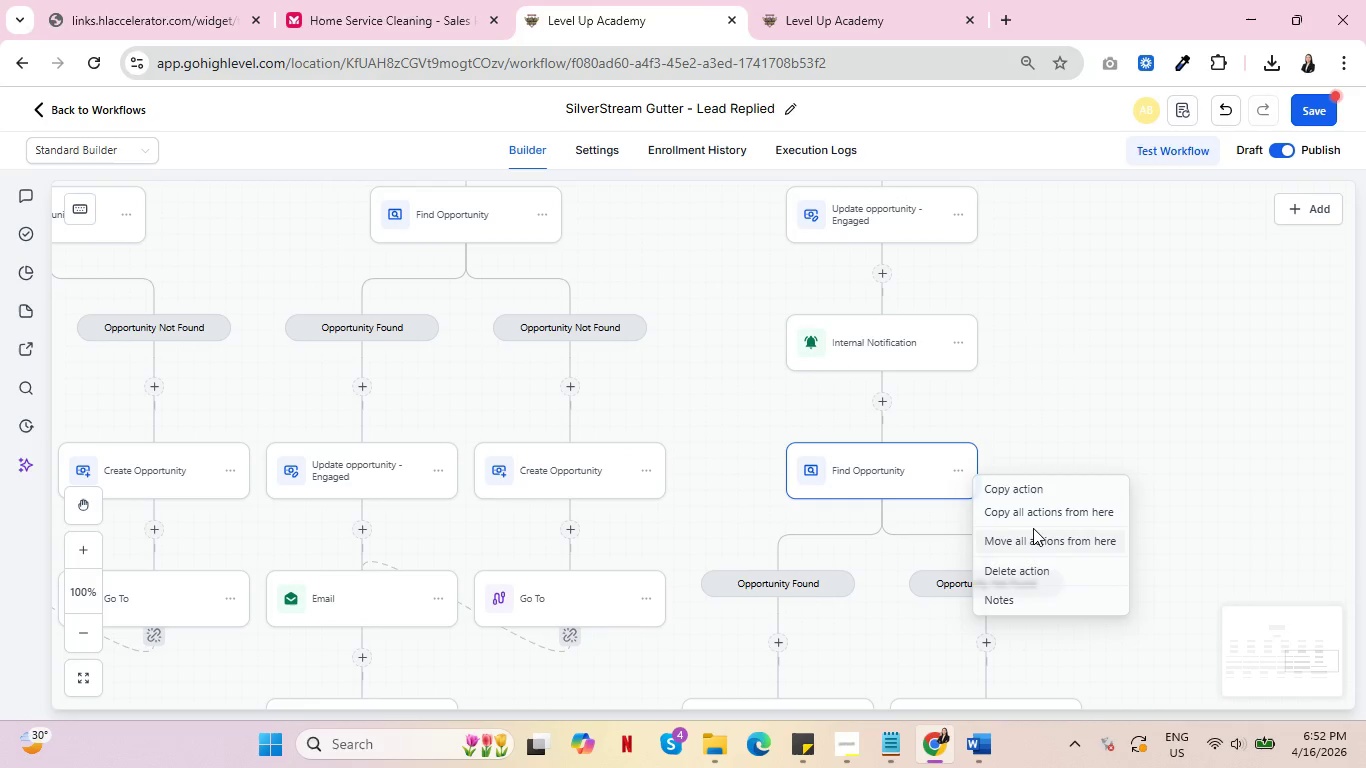 
wait(6.41)
 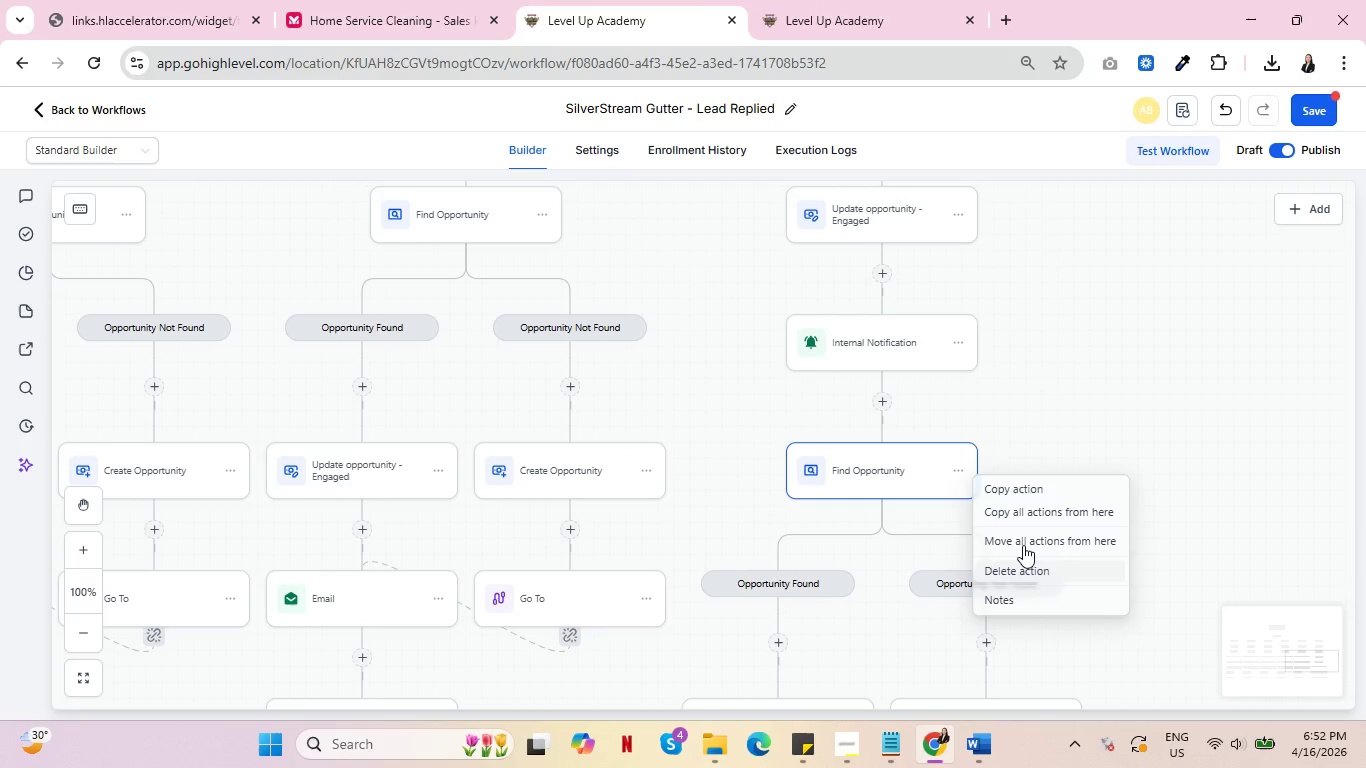 
left_click([1239, 378])
 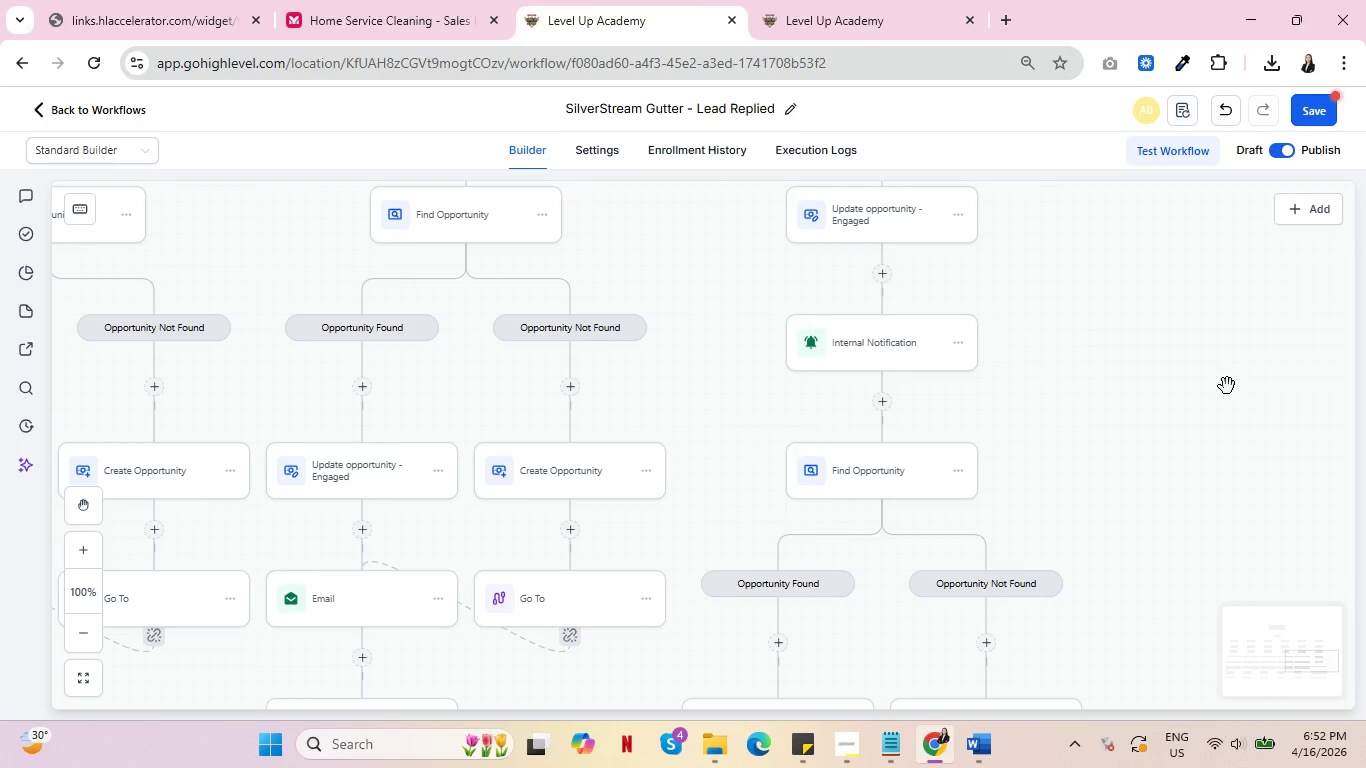 
scroll: coordinate [1227, 387], scroll_direction: down, amount: 3.0
 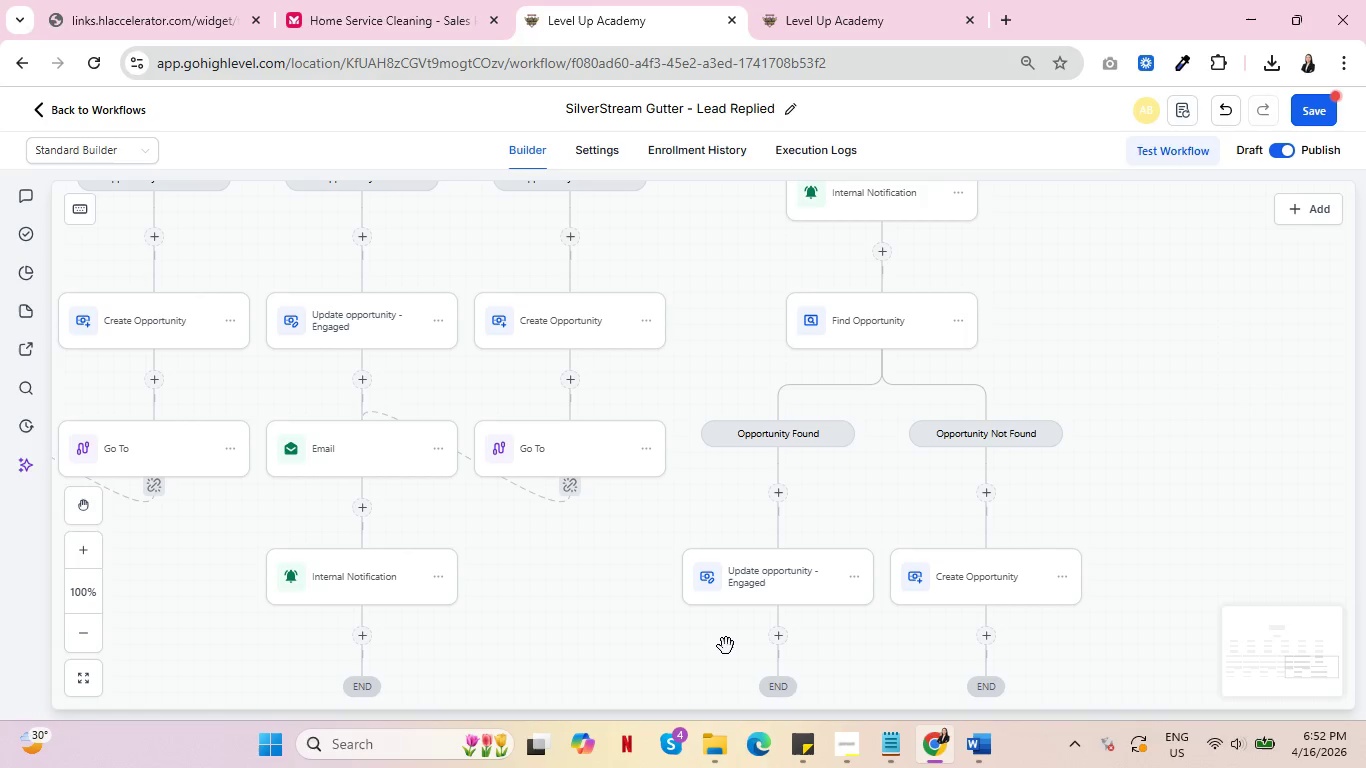 
scroll: coordinate [1154, 474], scroll_direction: up, amount: 6.0
 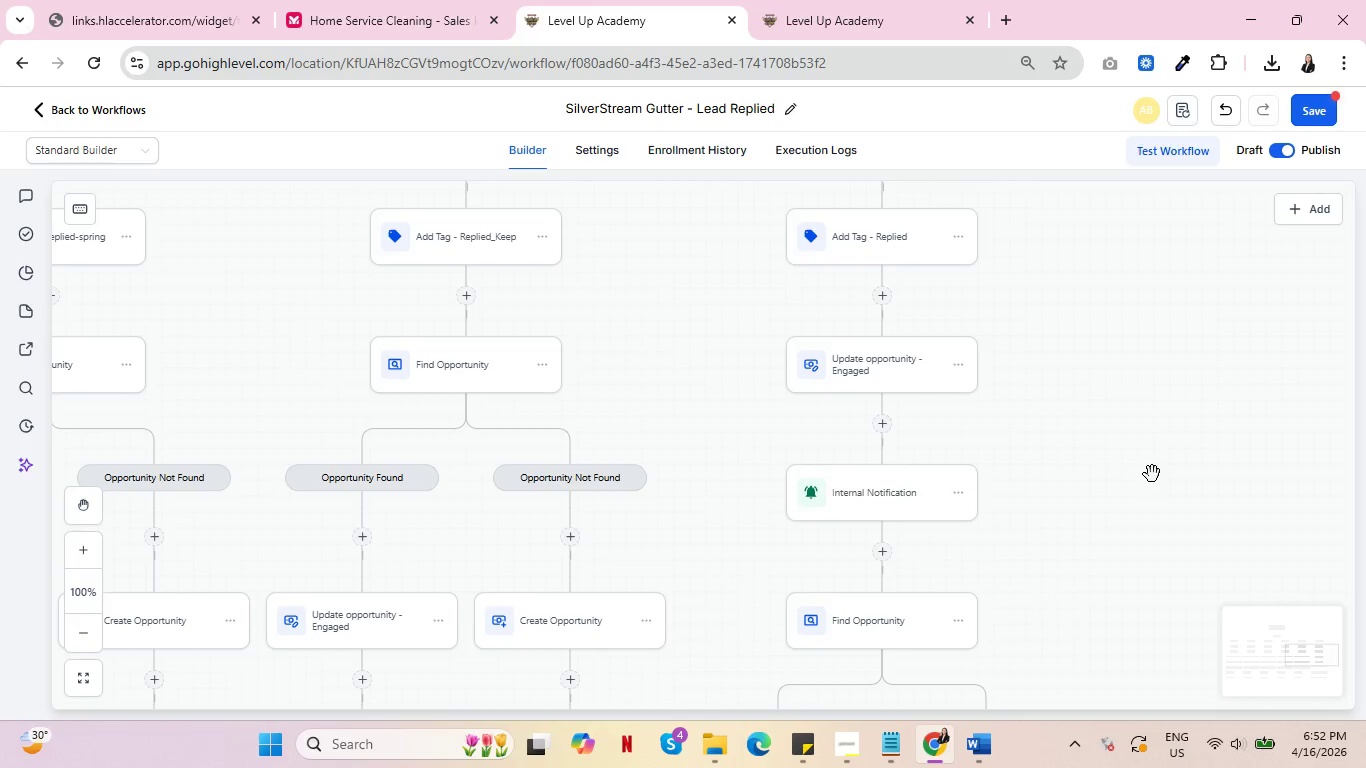 
scroll: coordinate [1152, 473], scroll_direction: down, amount: 5.0
 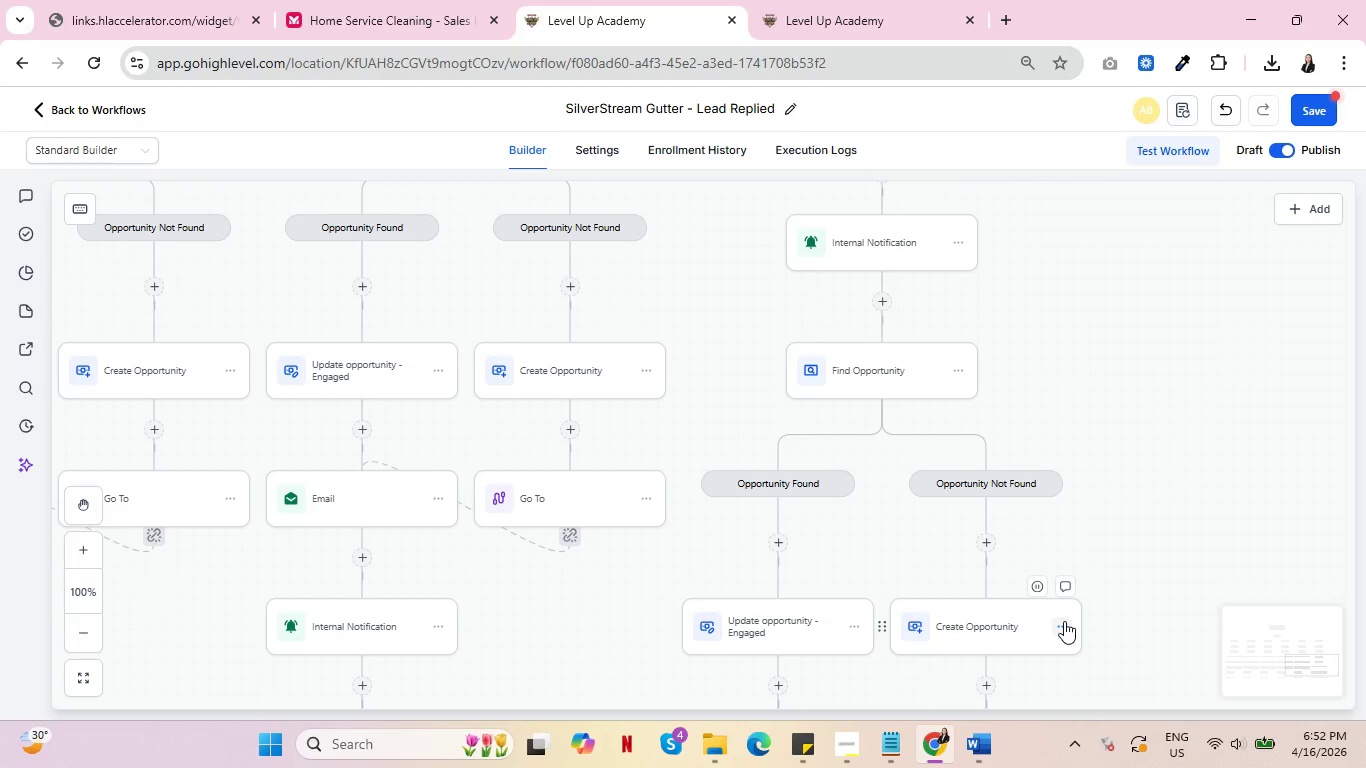 
left_click([1064, 621])
 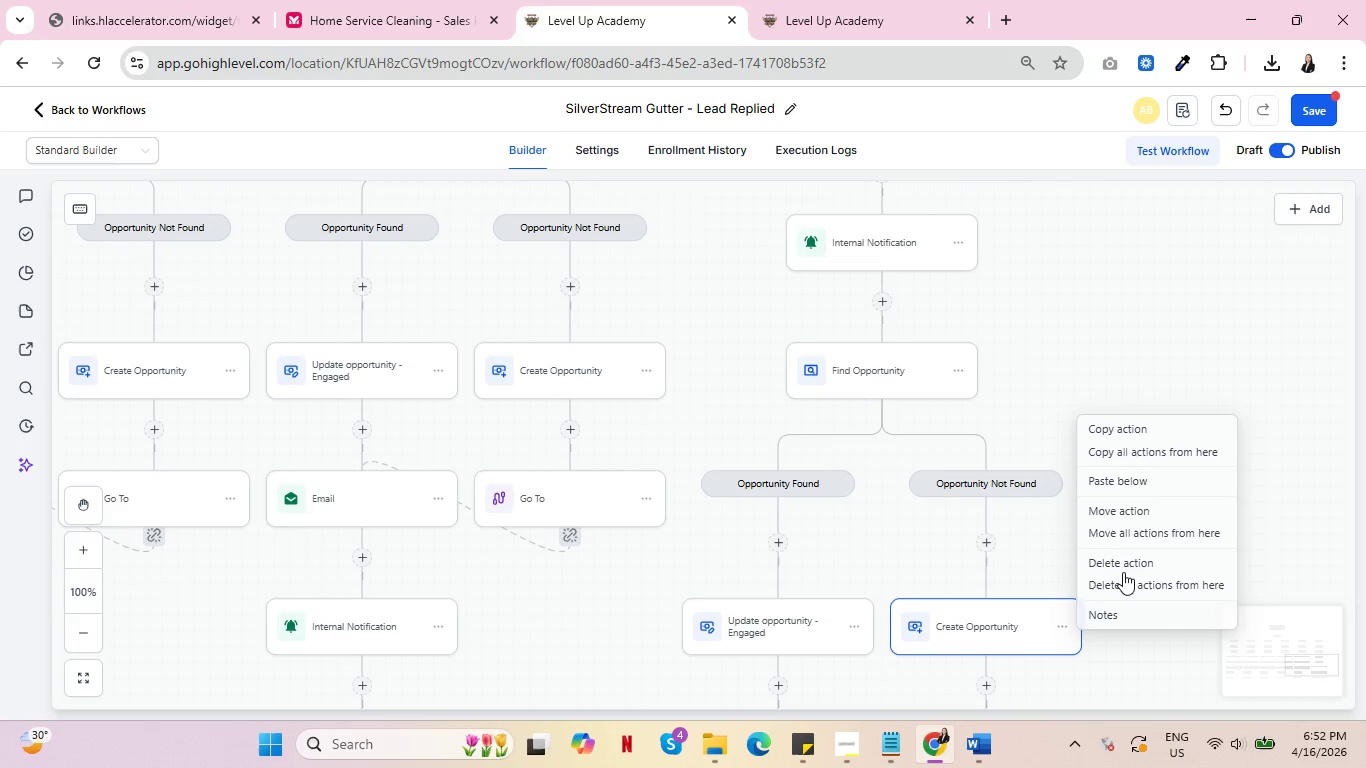 
left_click([1127, 563])
 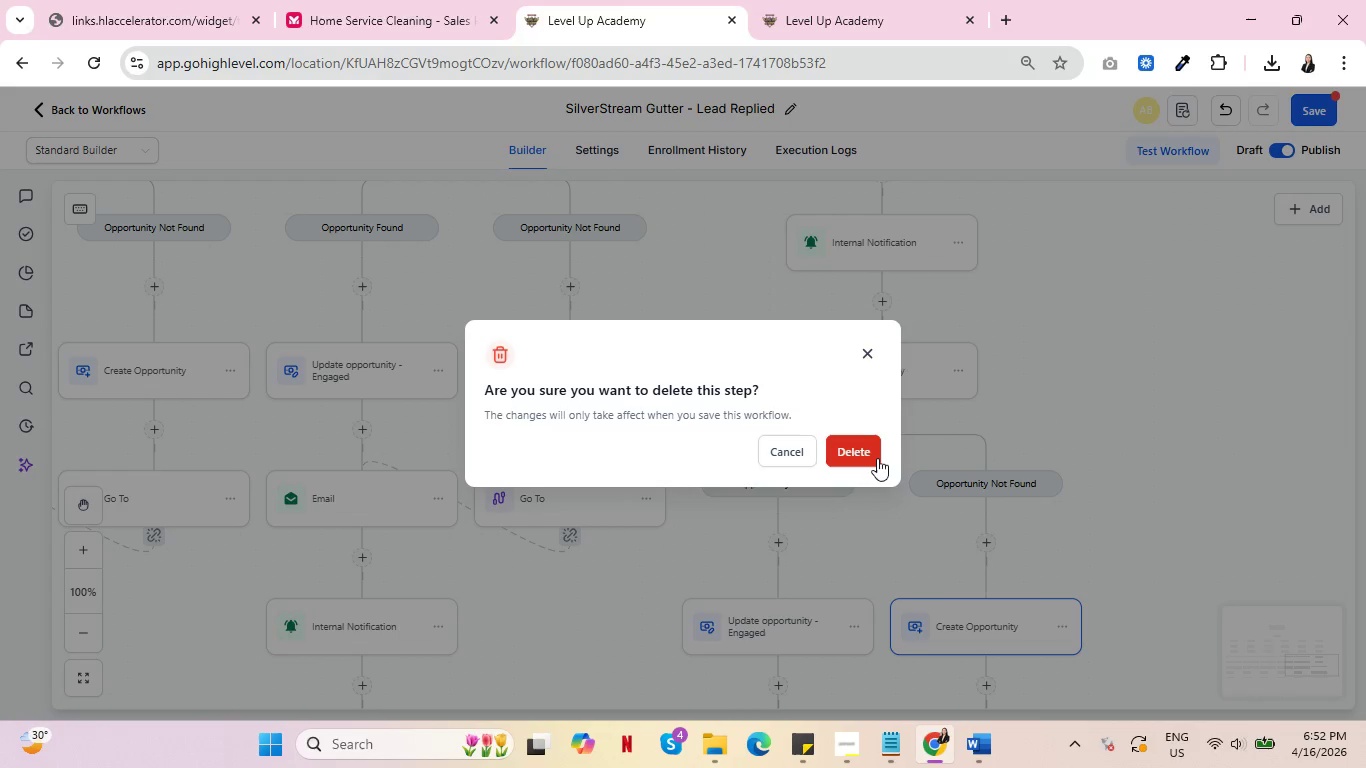 
left_click([871, 456])
 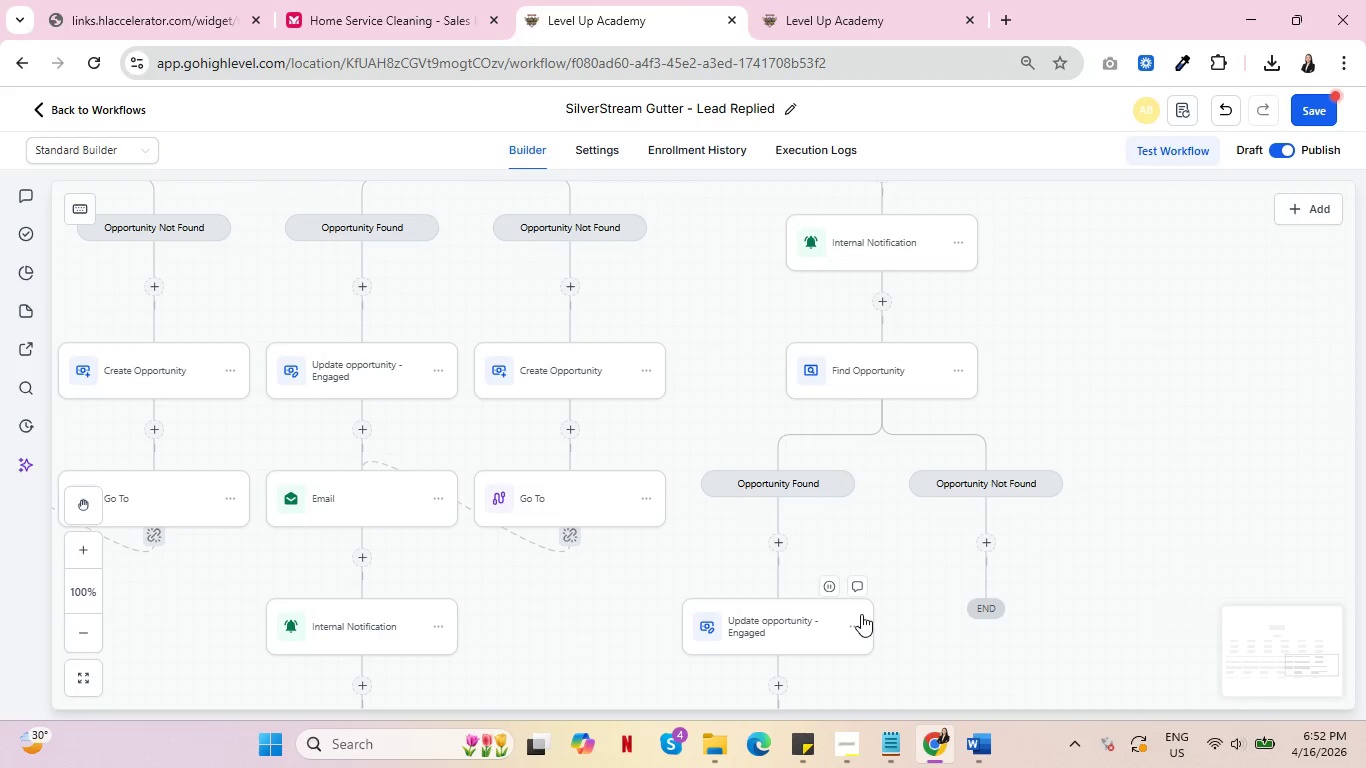 
double_click([853, 624])
 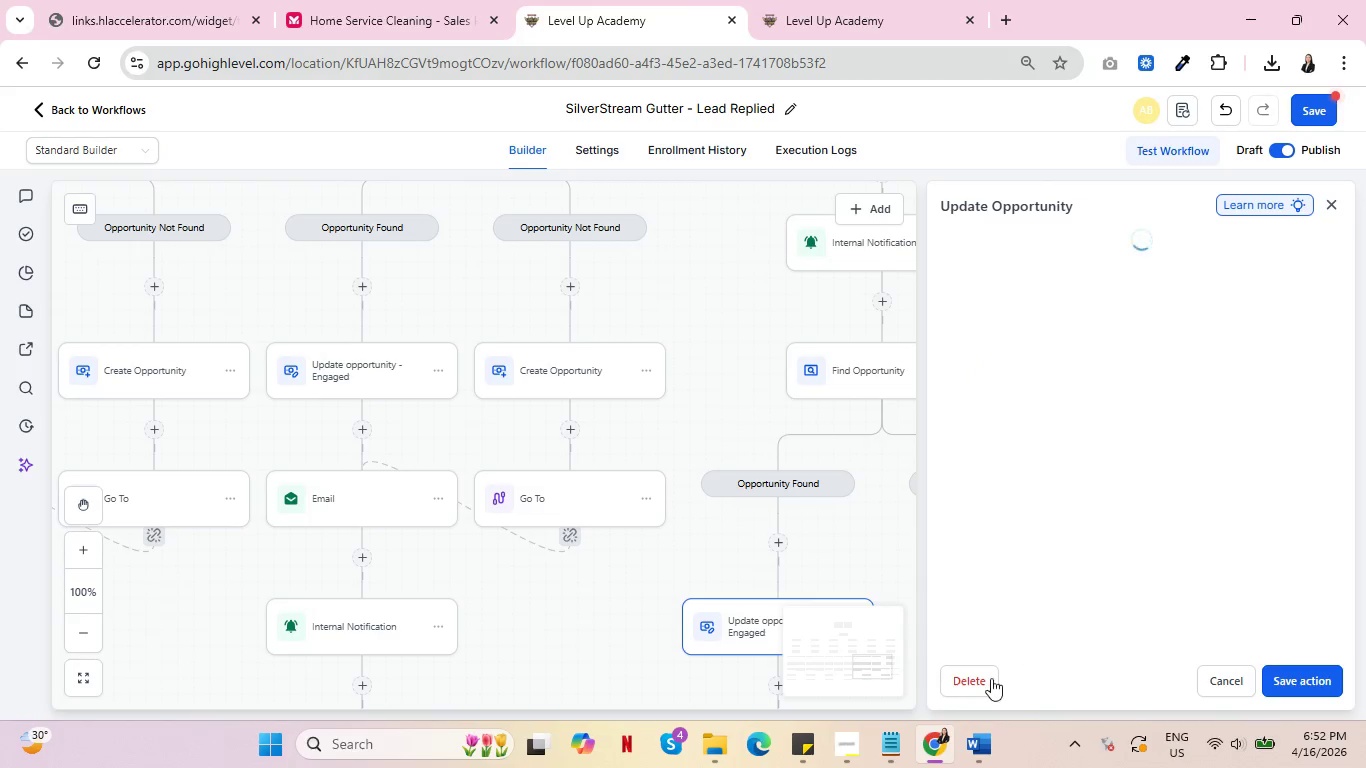 
left_click([977, 679])
 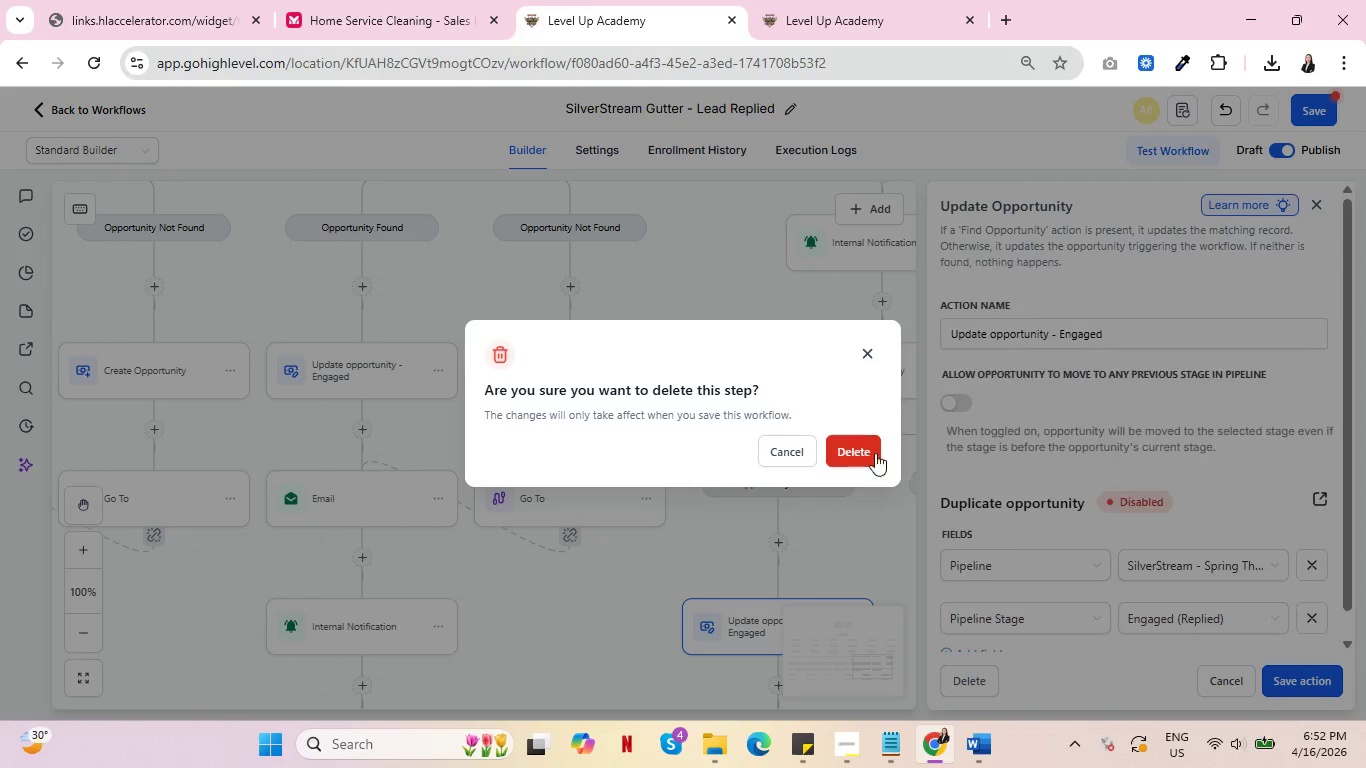 
left_click([866, 440])
 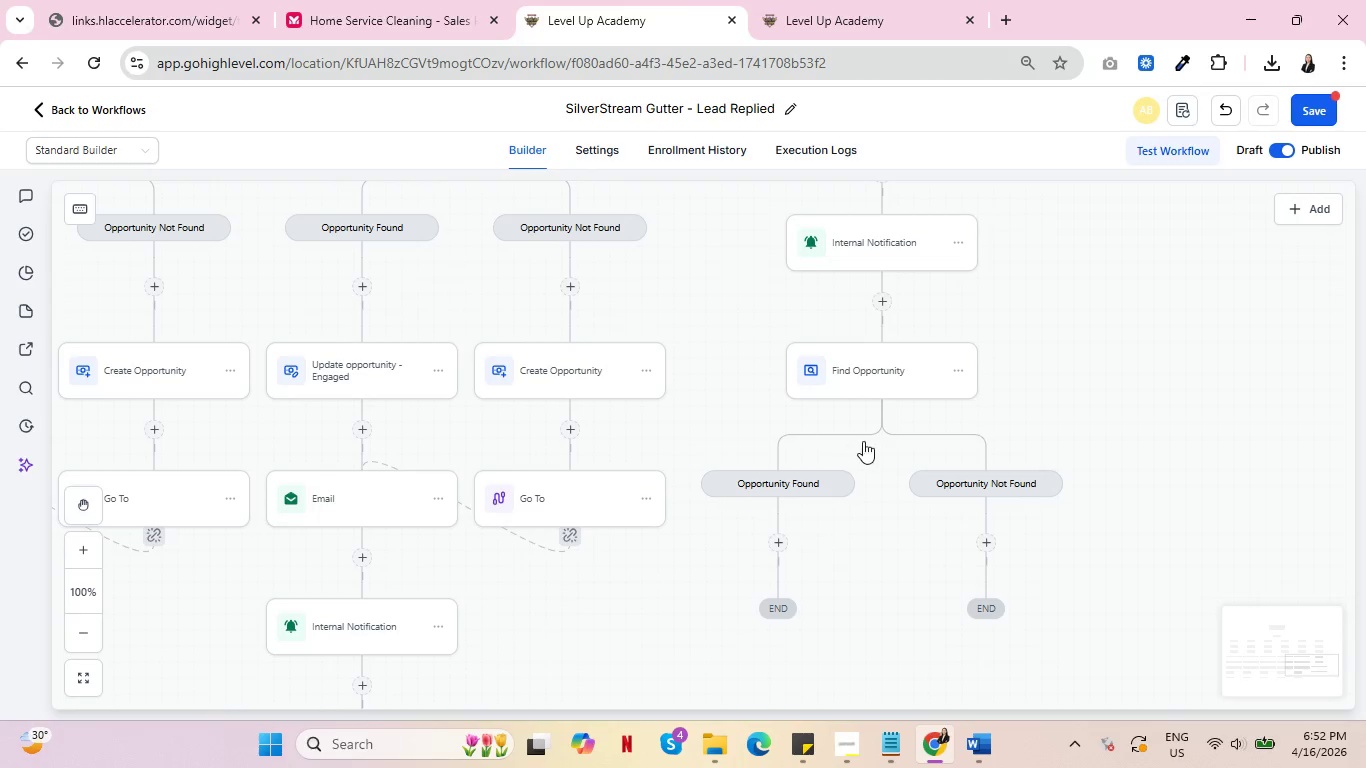 
scroll: coordinate [1066, 447], scroll_direction: up, amount: 1.0
 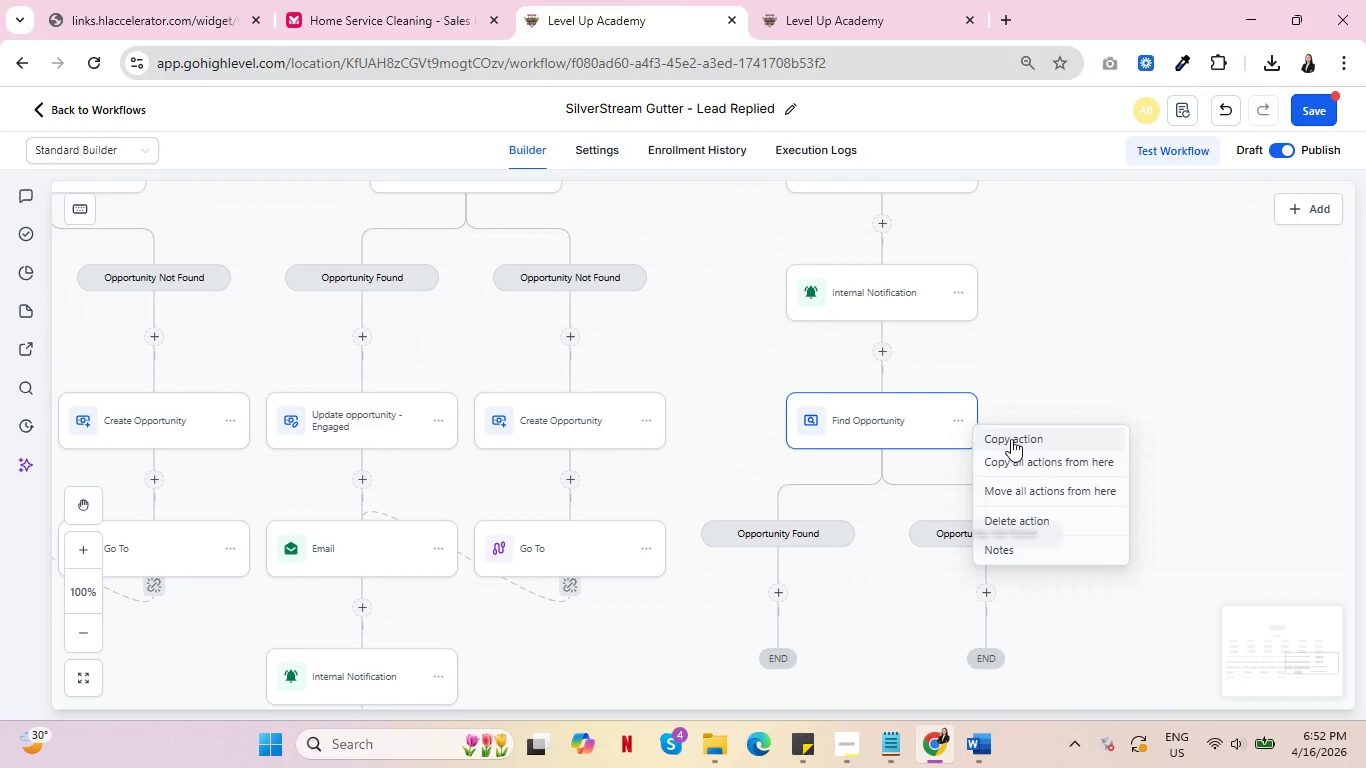 
left_click([1017, 491])
 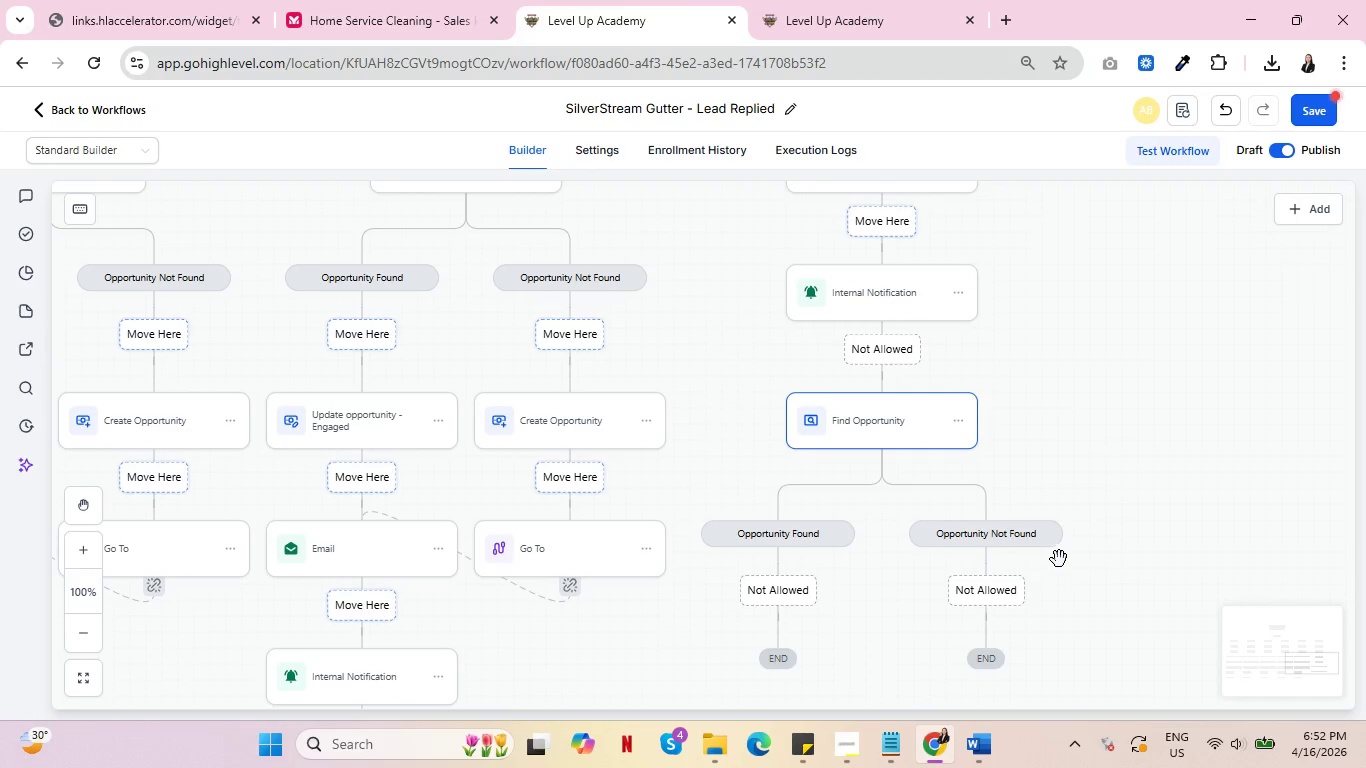 
scroll: coordinate [1056, 553], scroll_direction: up, amount: 6.0
 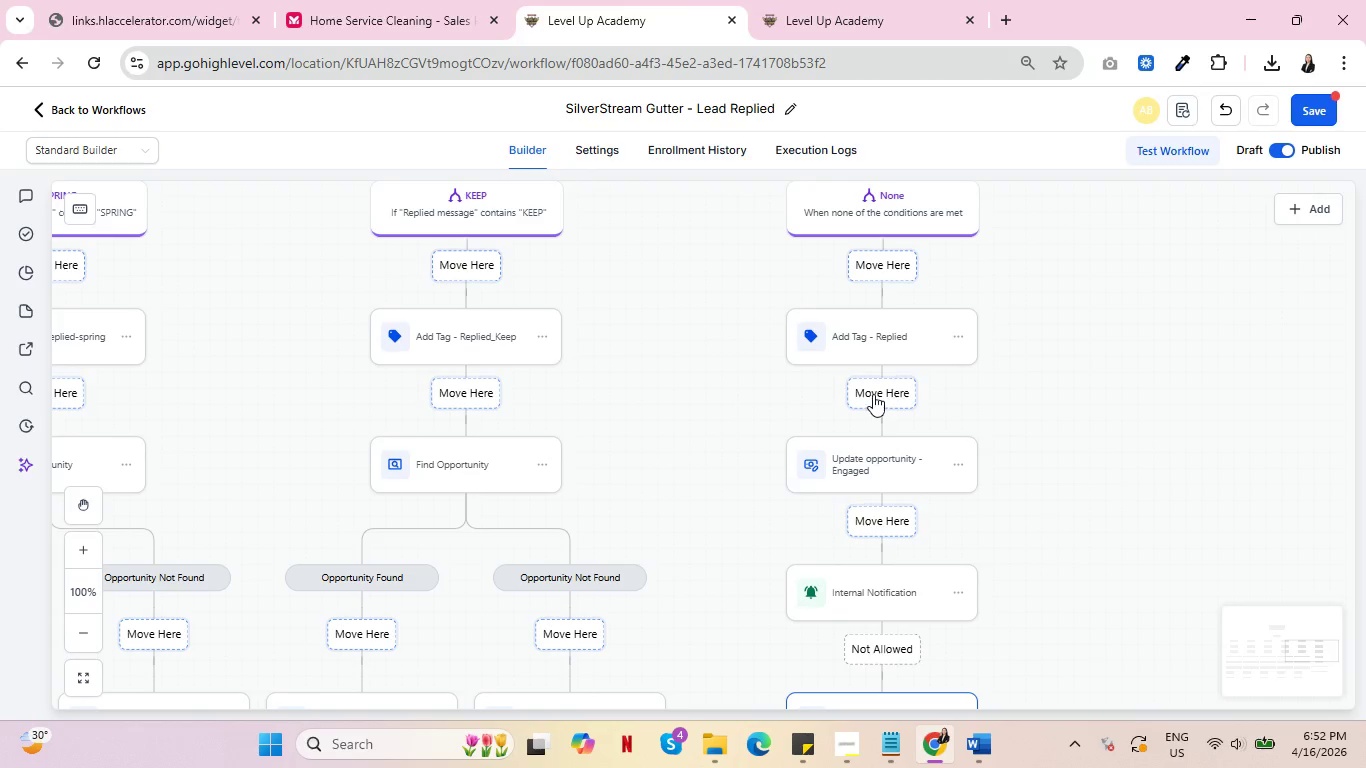 
left_click([875, 392])
 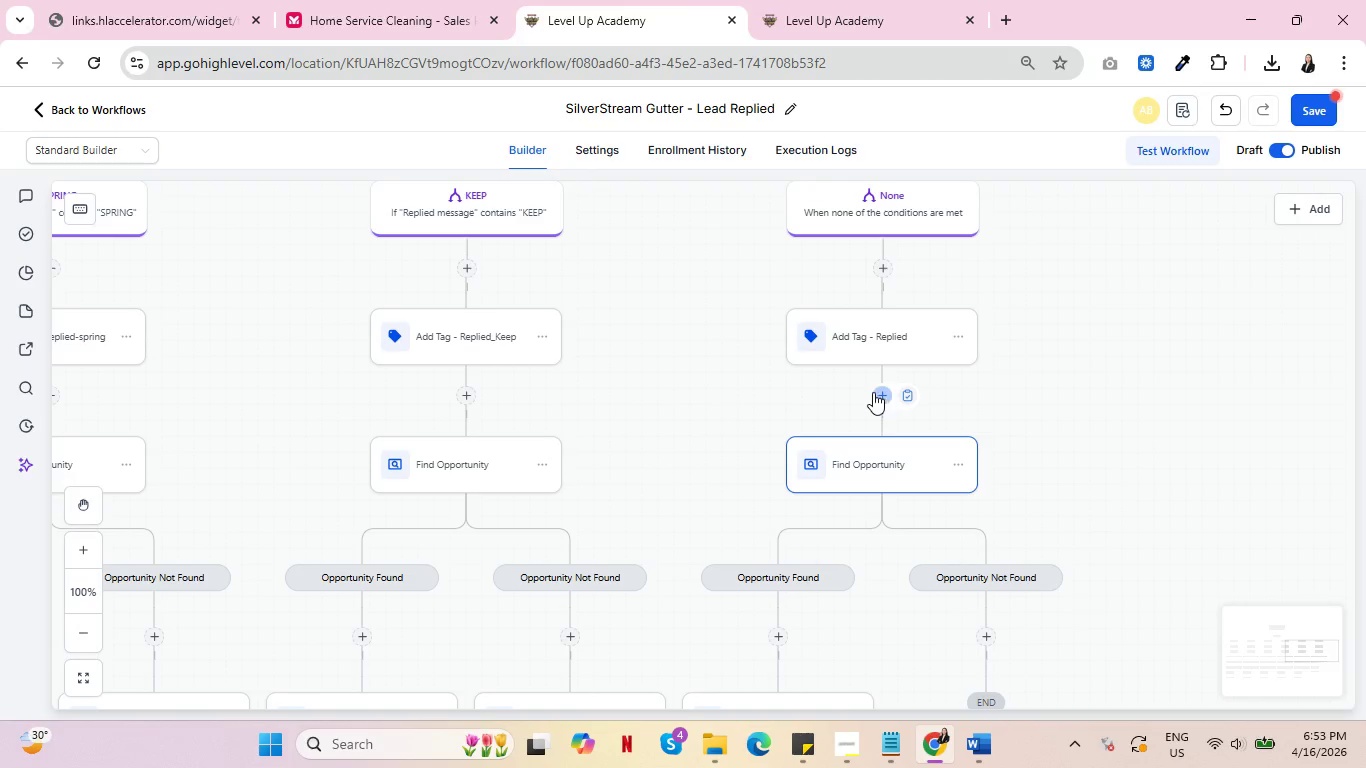 
scroll: coordinate [860, 417], scroll_direction: down, amount: 4.0
 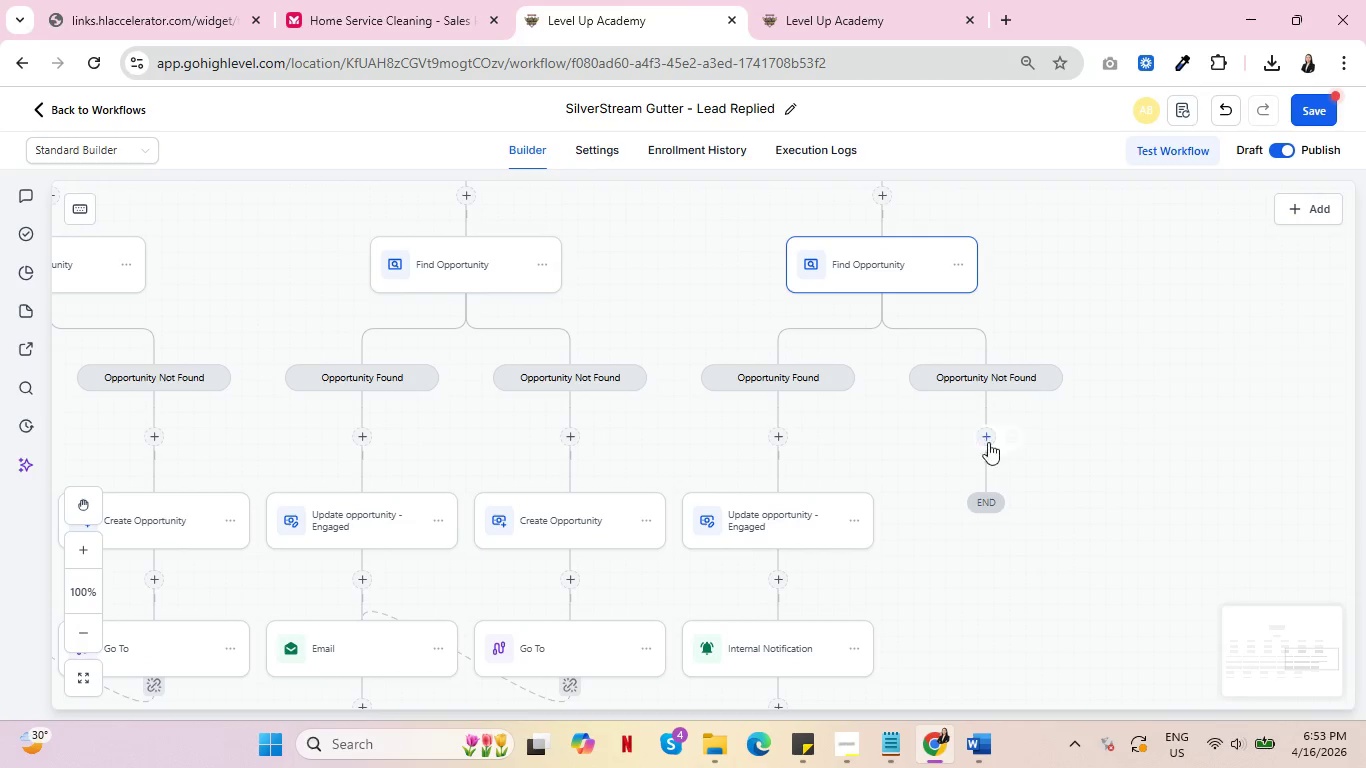 
left_click([996, 441])
 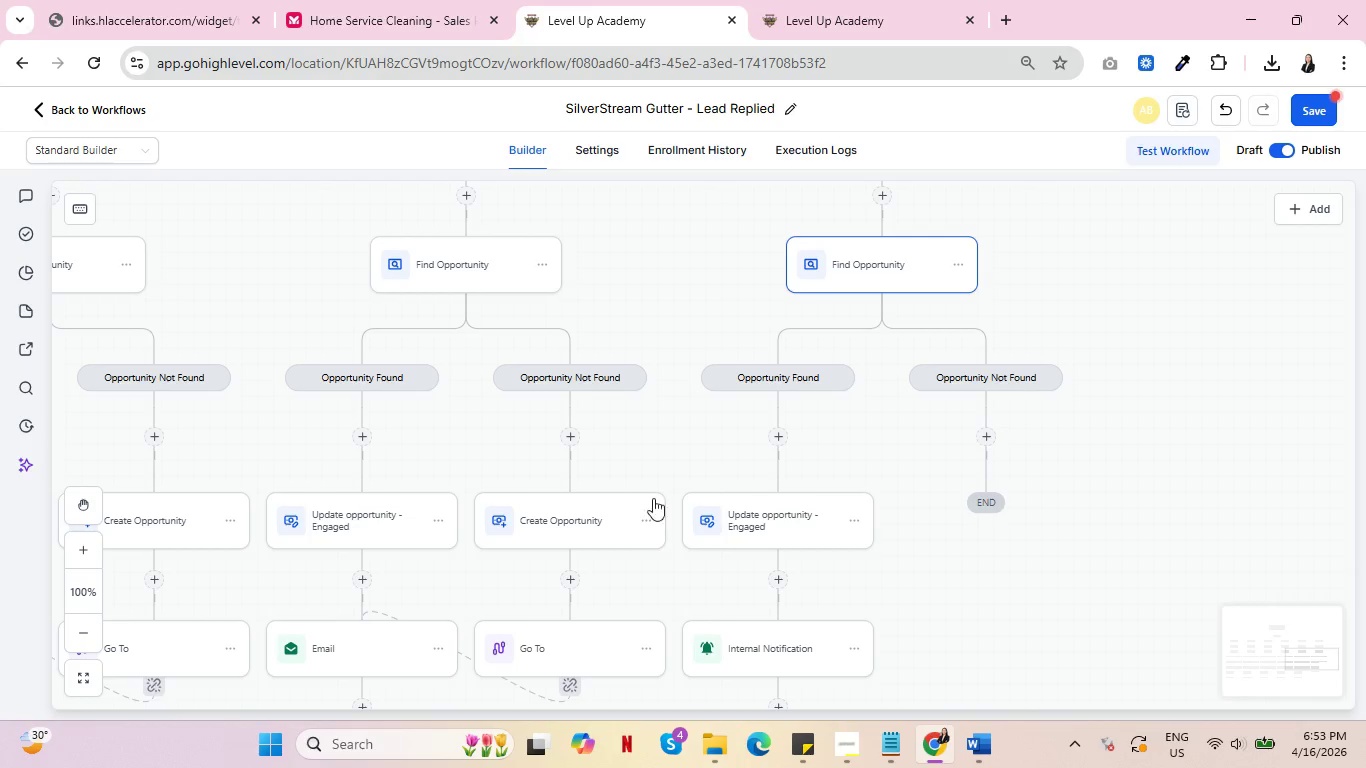 
left_click([643, 522])
 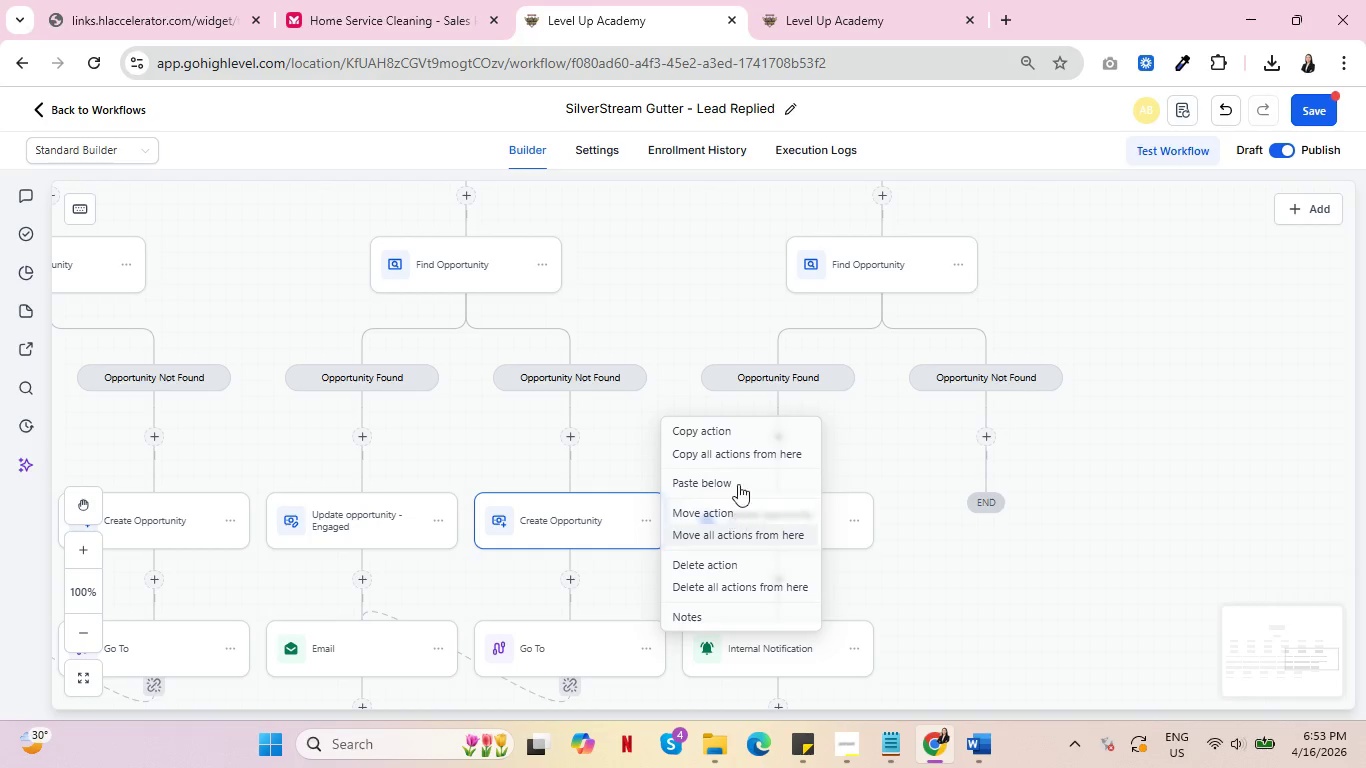 
left_click([739, 454])
 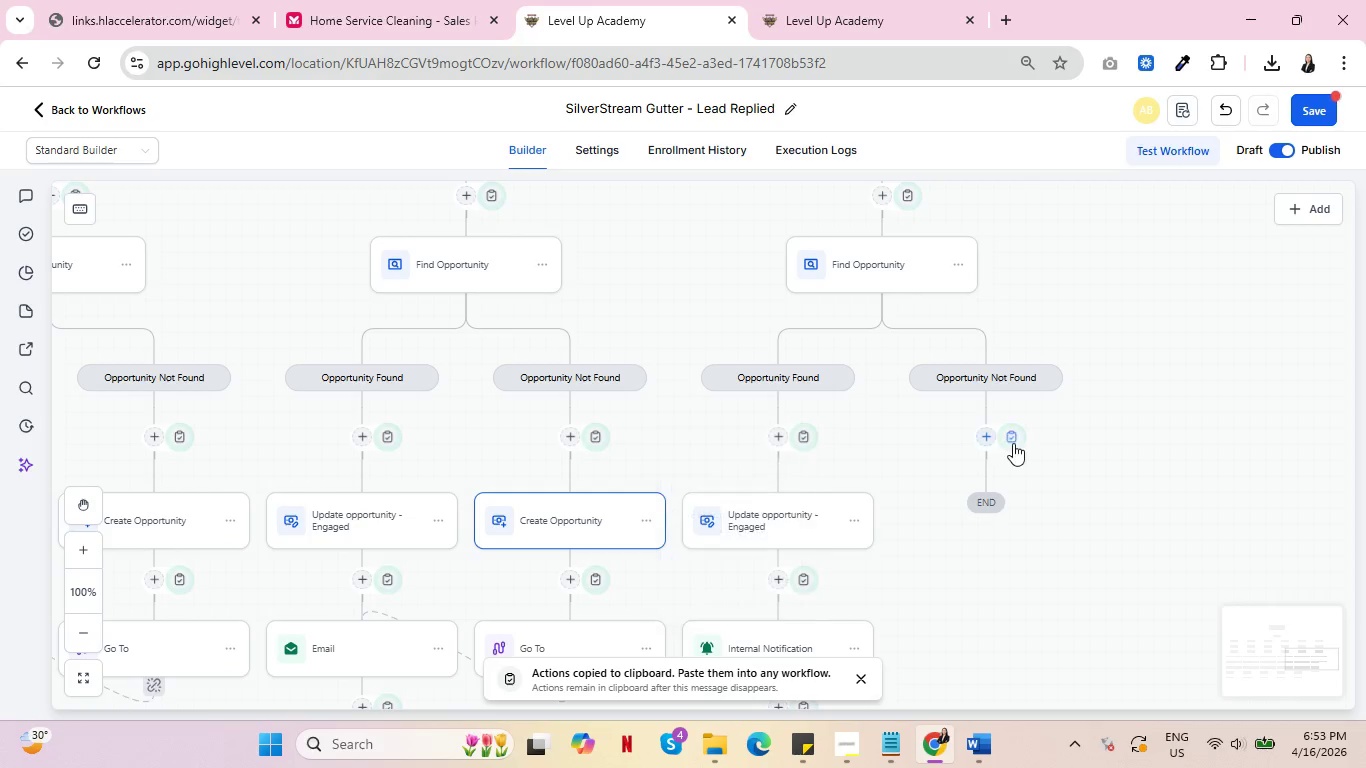 
left_click([1013, 443])
 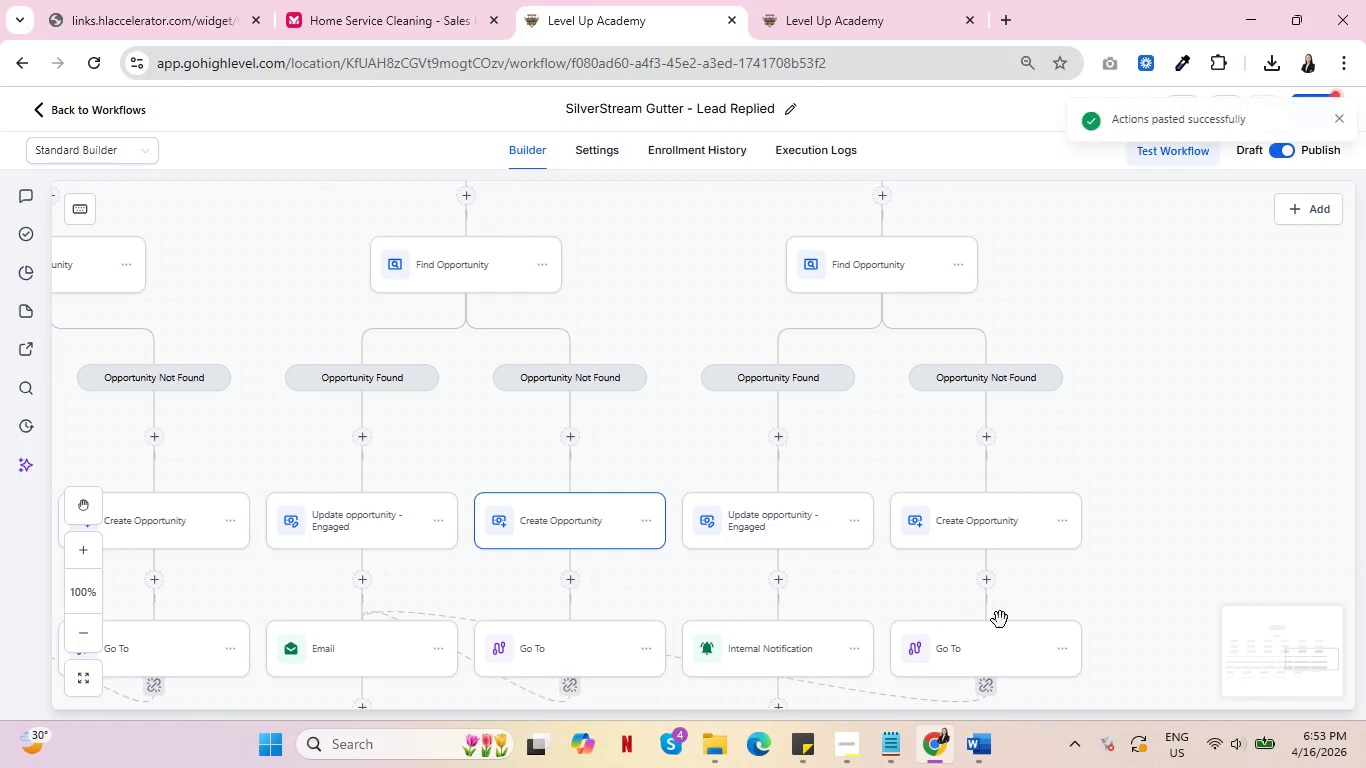 
scroll: coordinate [1076, 575], scroll_direction: down, amount: 2.0
 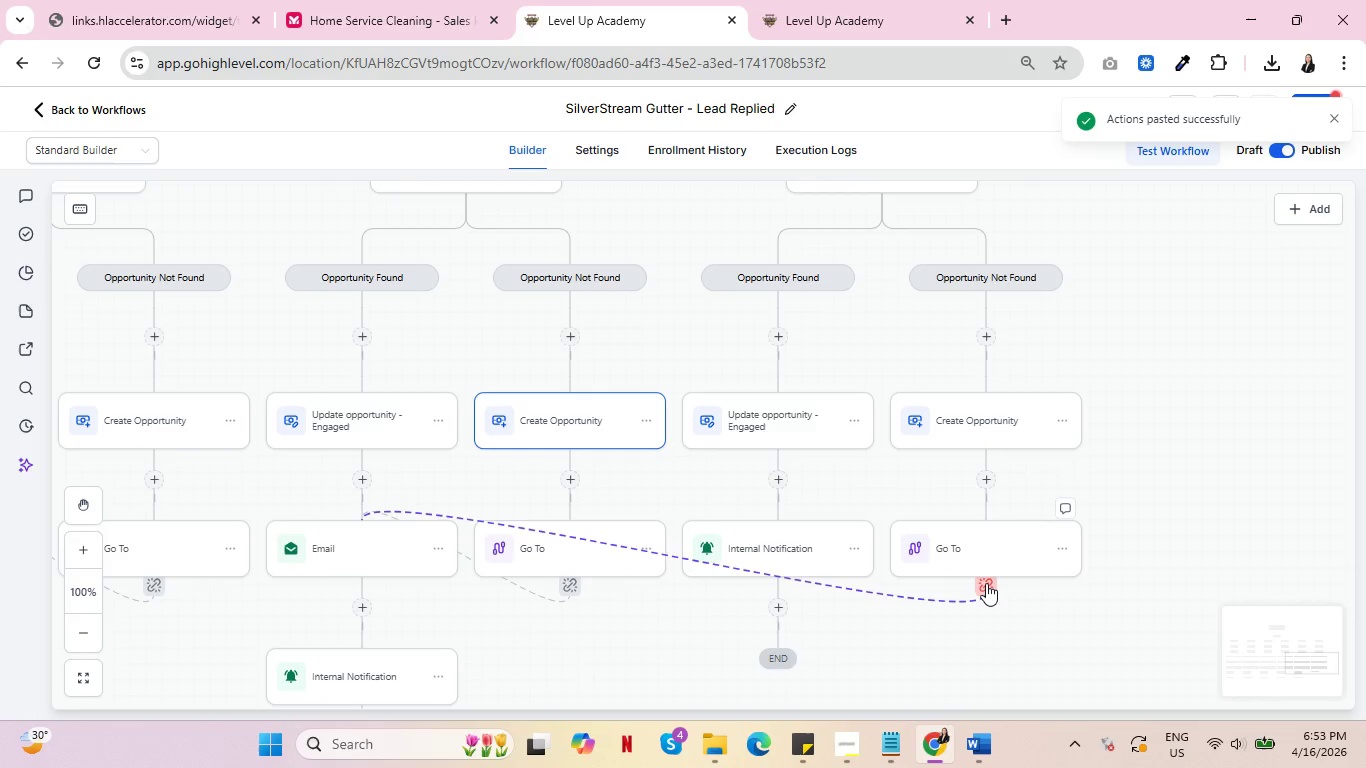 
left_click([986, 583])
 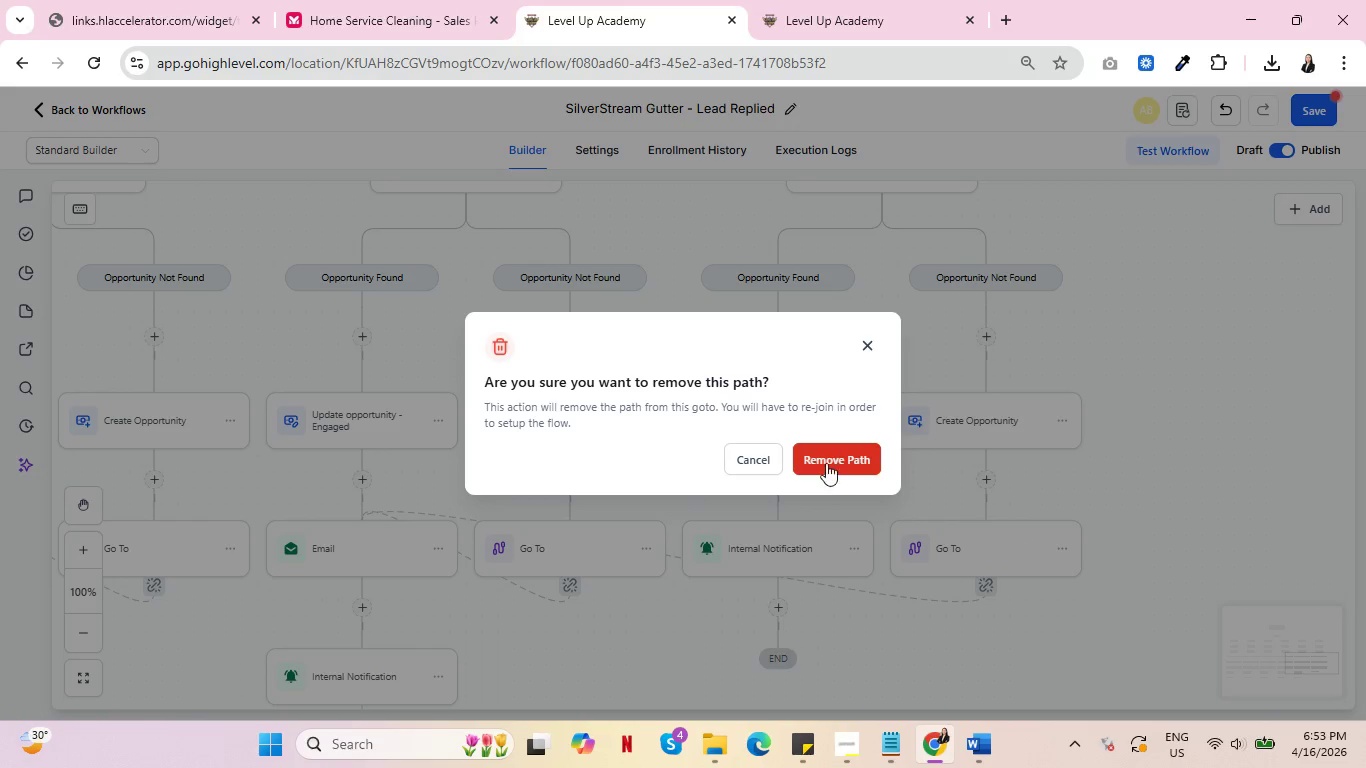 
left_click([824, 451])
 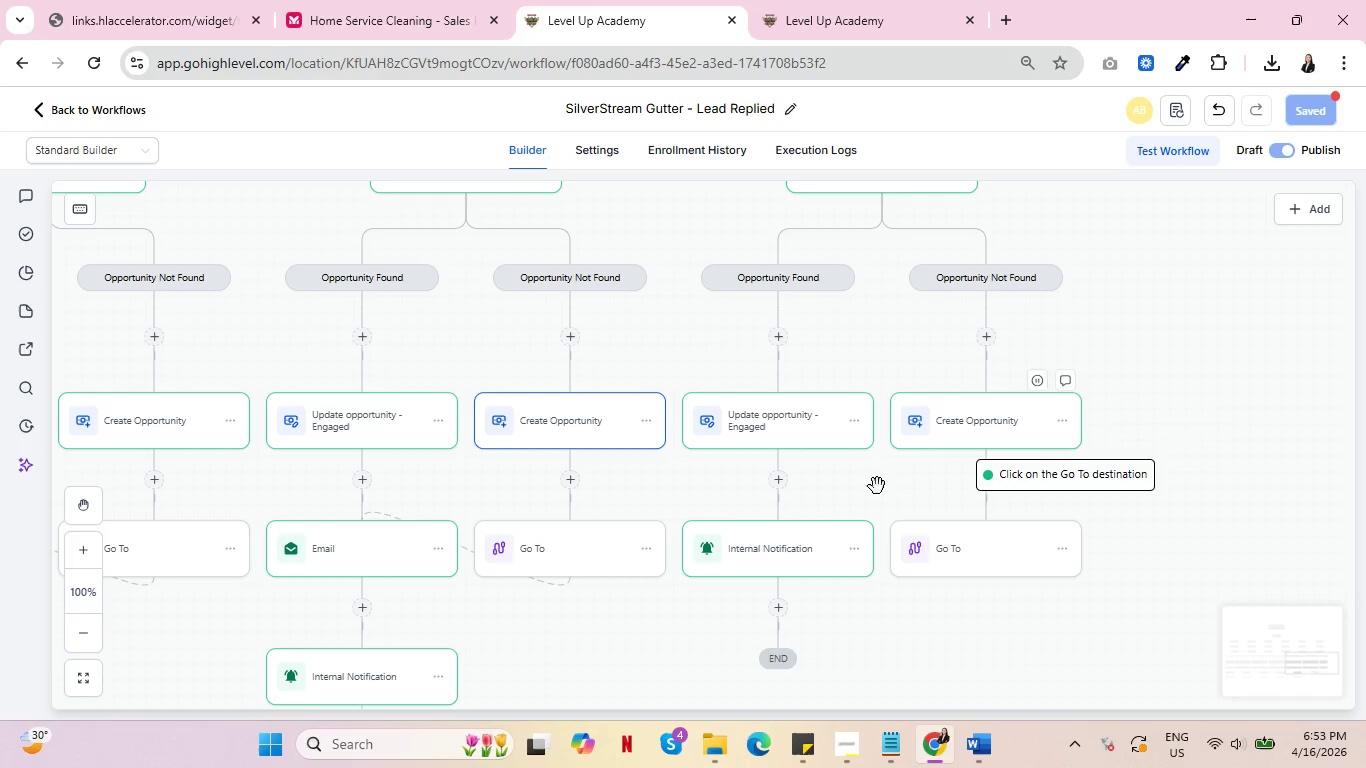 
left_click([785, 535])
 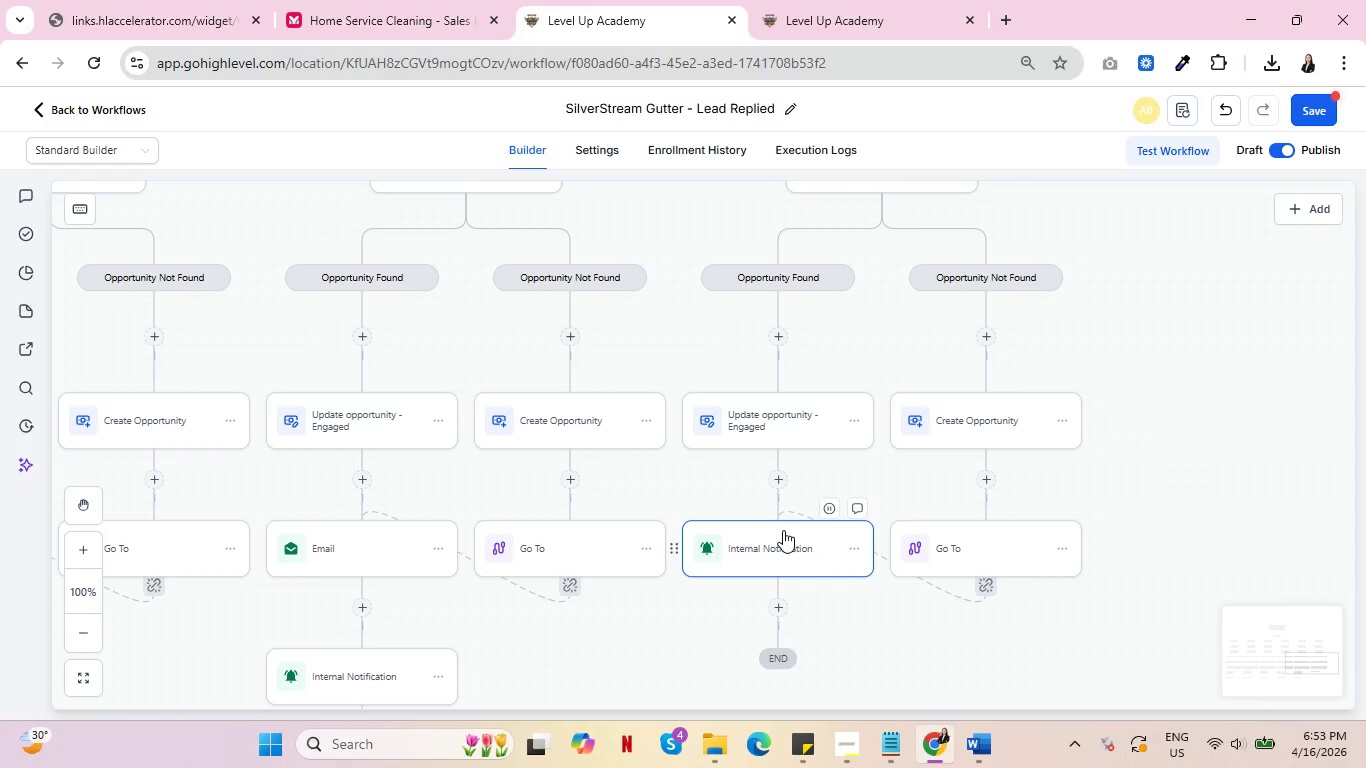 
scroll: coordinate [947, 506], scroll_direction: down, amount: 4.0
 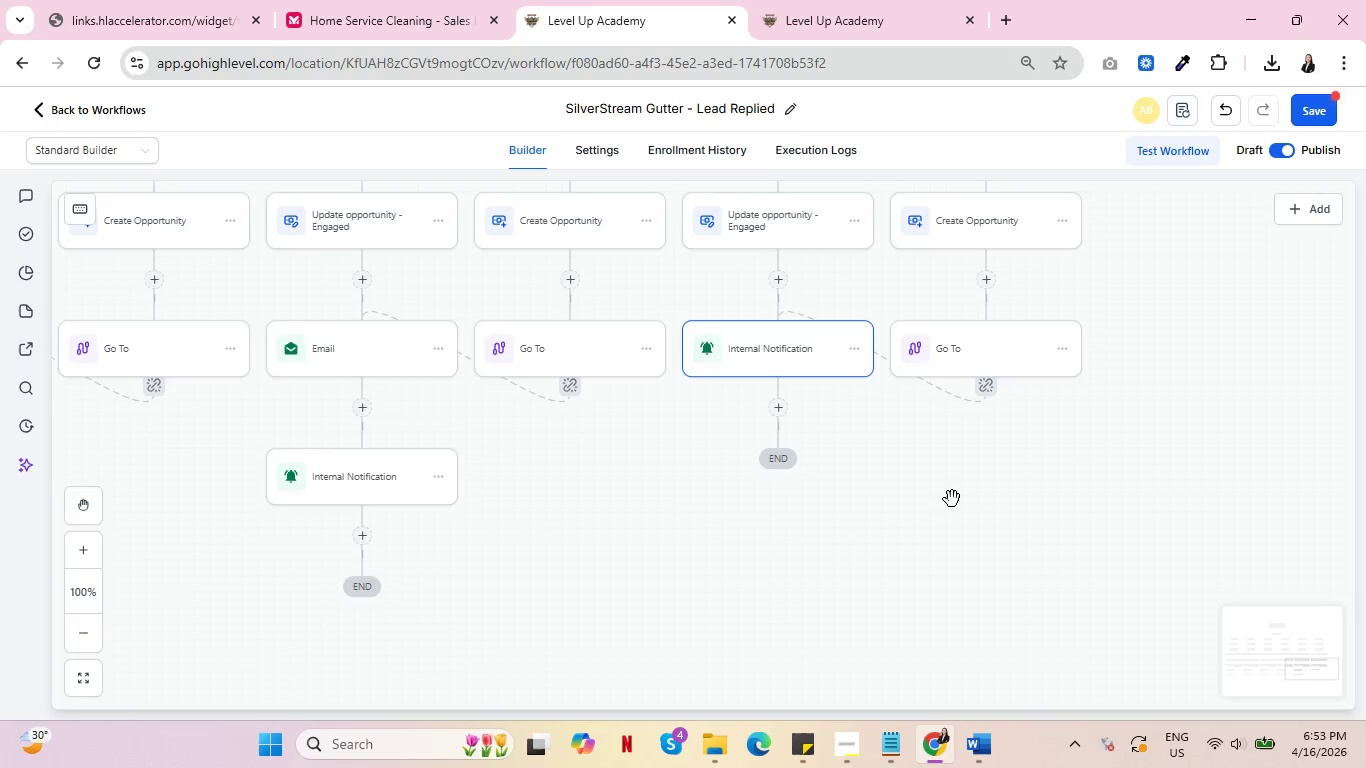 
scroll: coordinate [960, 491], scroll_direction: up, amount: 13.0
 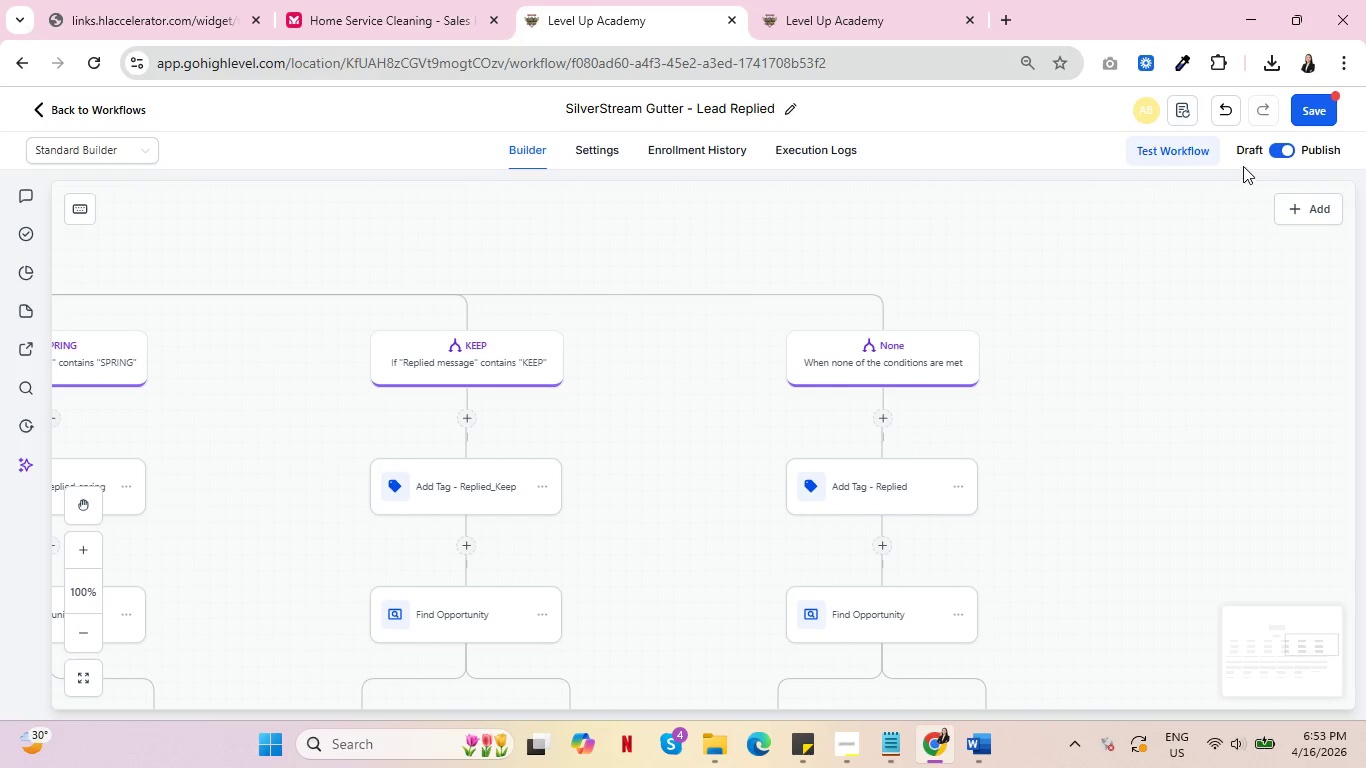 
left_click([1306, 103])
 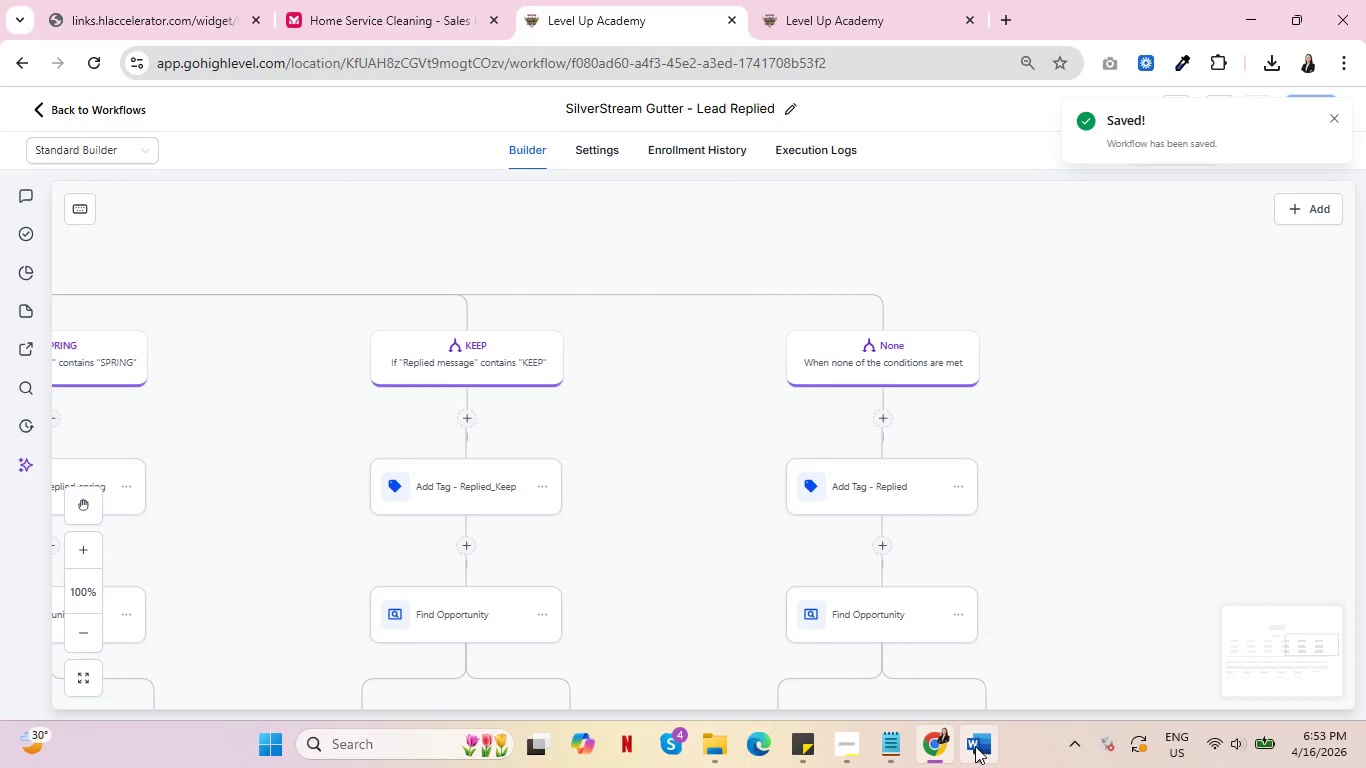 
wait(5.22)
 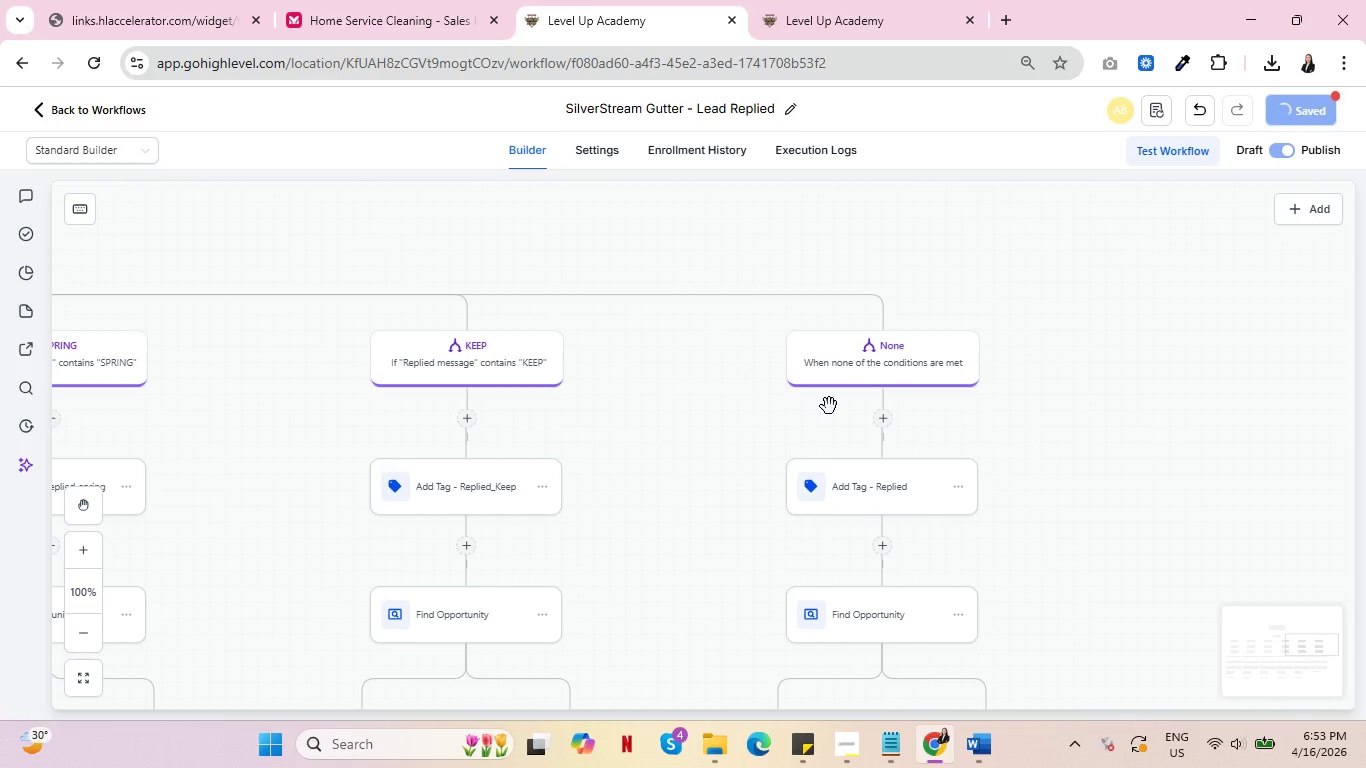 
left_click([976, 745])
 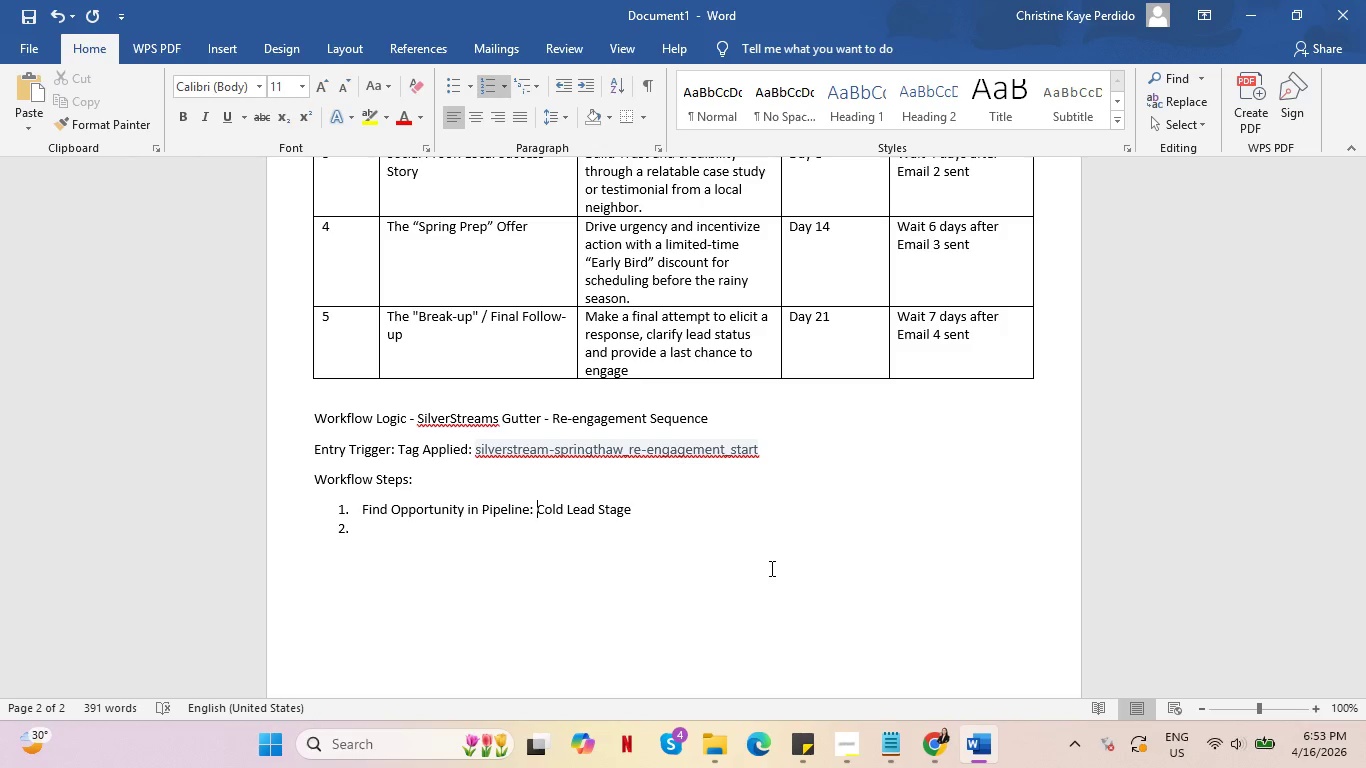 
wait(14.62)
 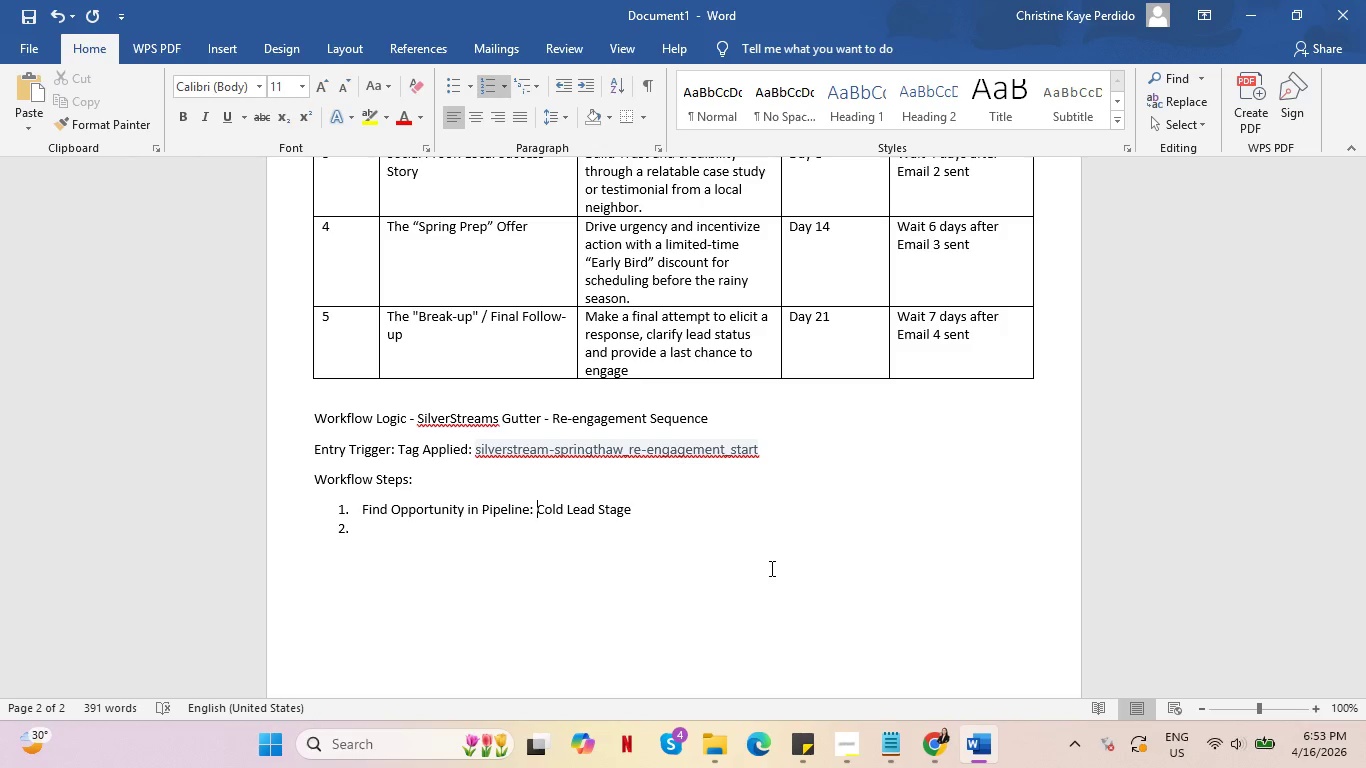 
left_click([535, 538])
 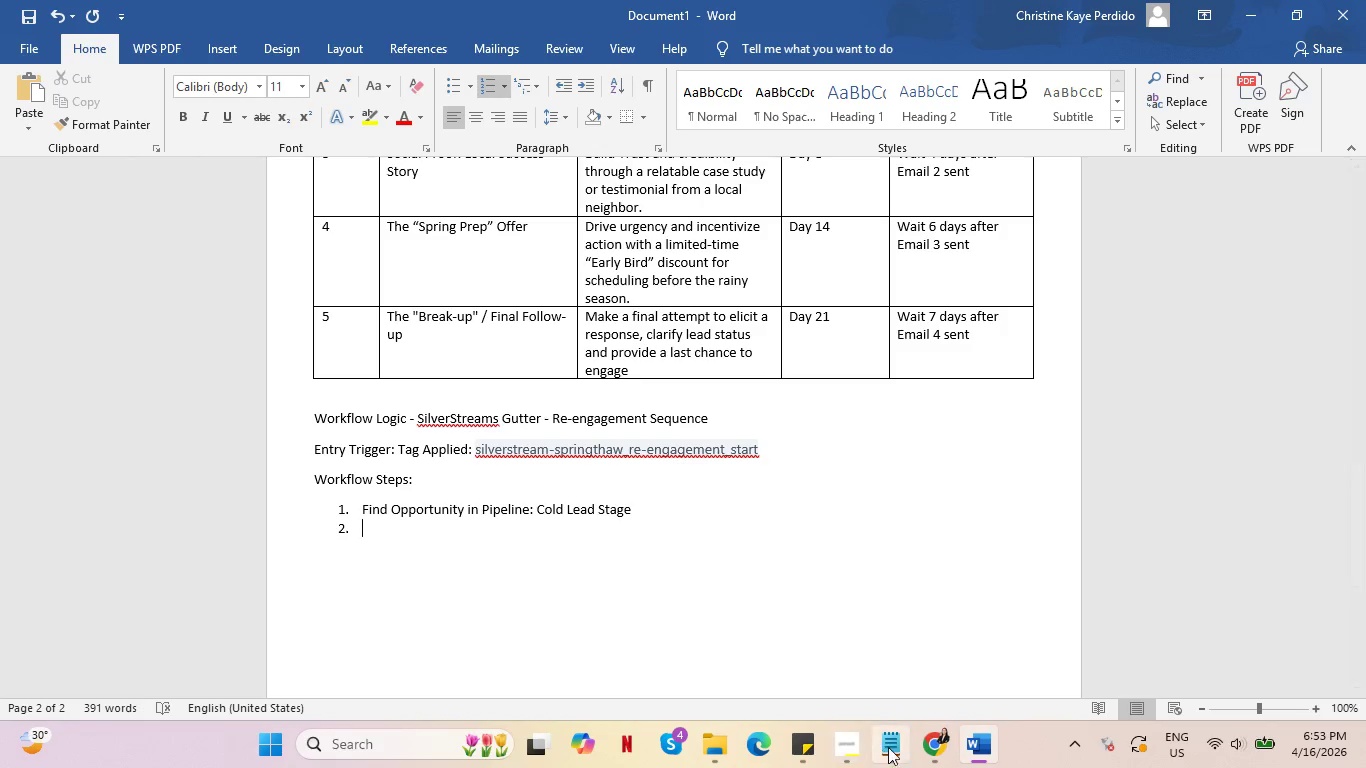 
left_click([916, 749])
 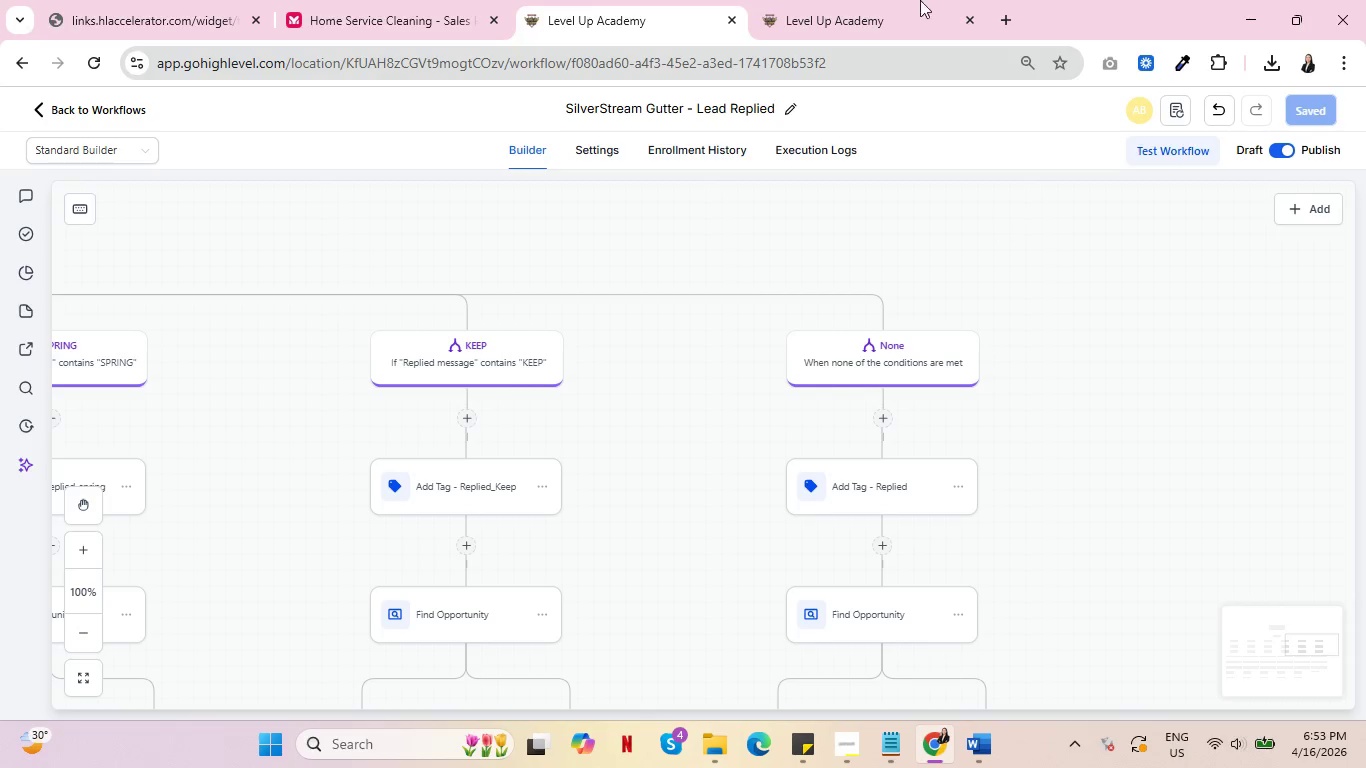 
left_click([886, 0])
 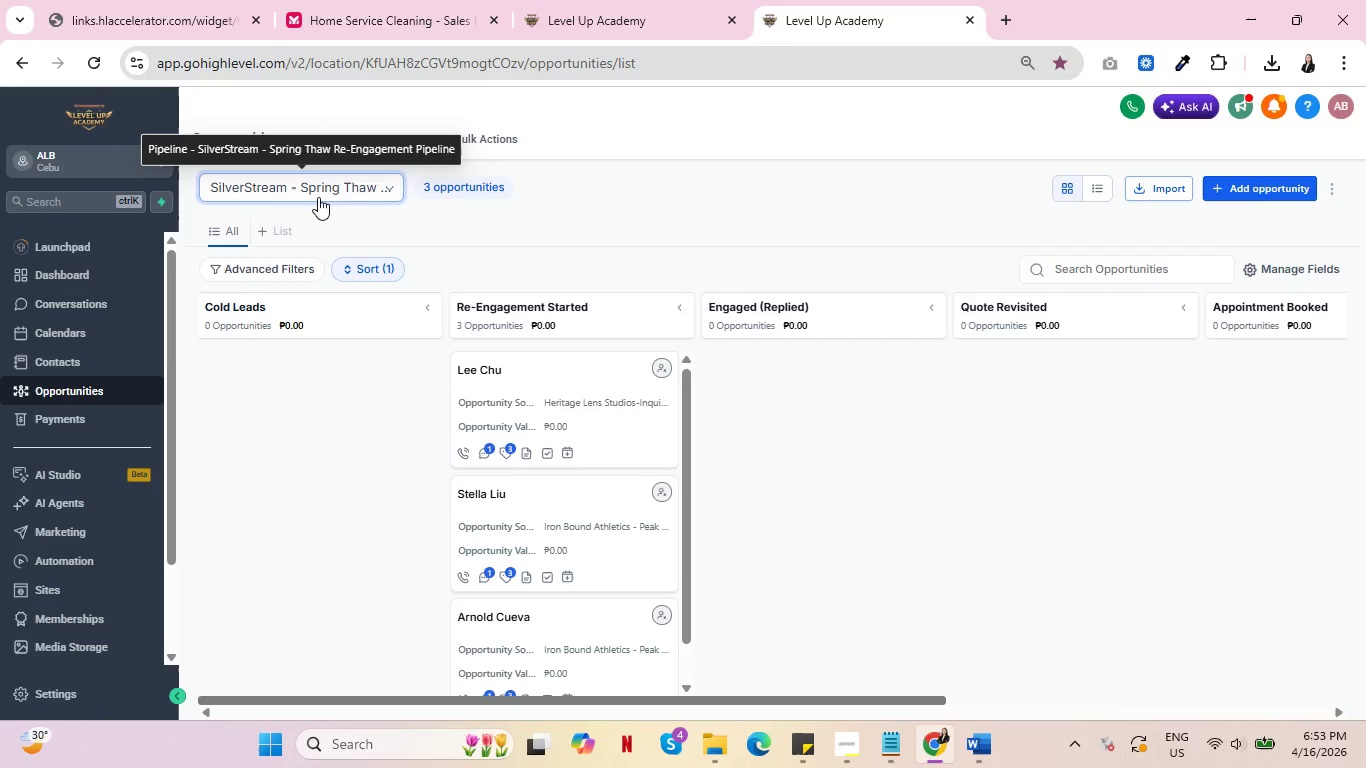 
left_click([321, 195])
 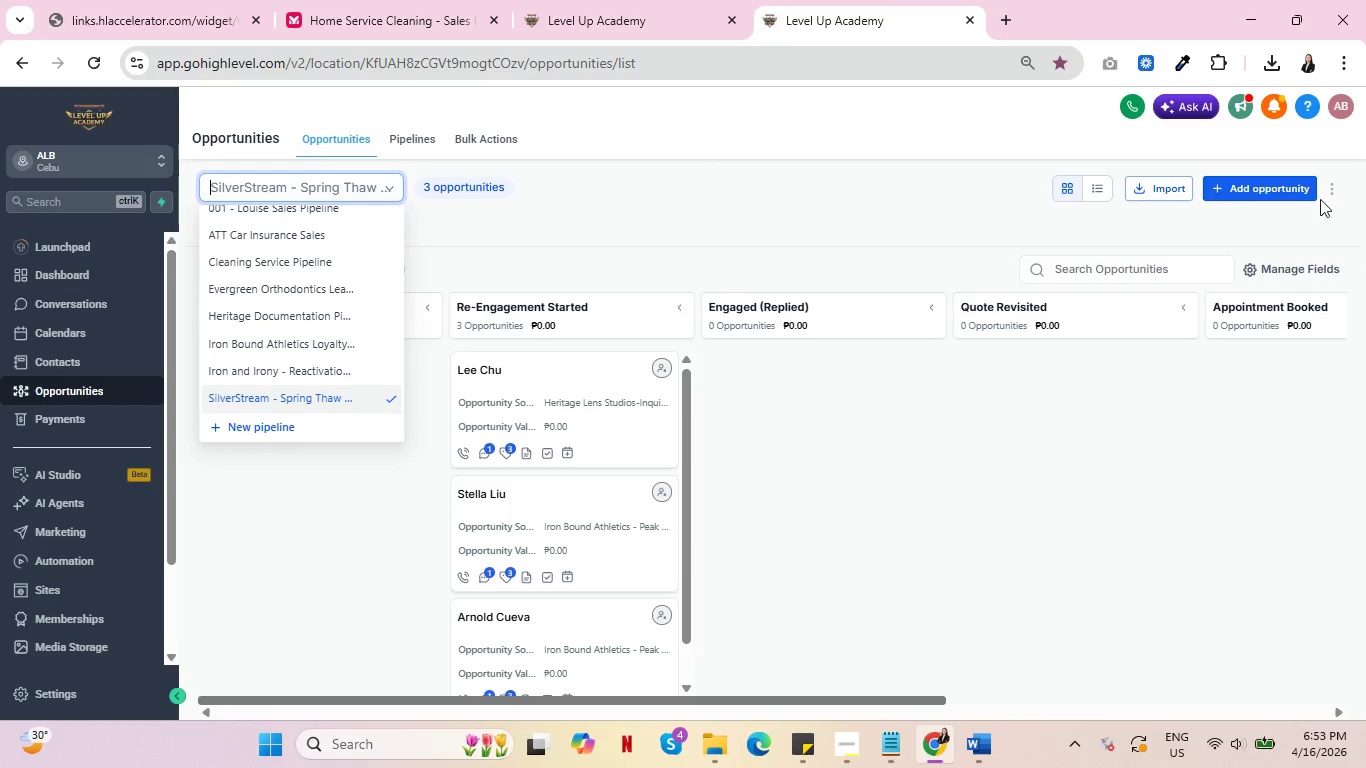 
left_click([1332, 188])
 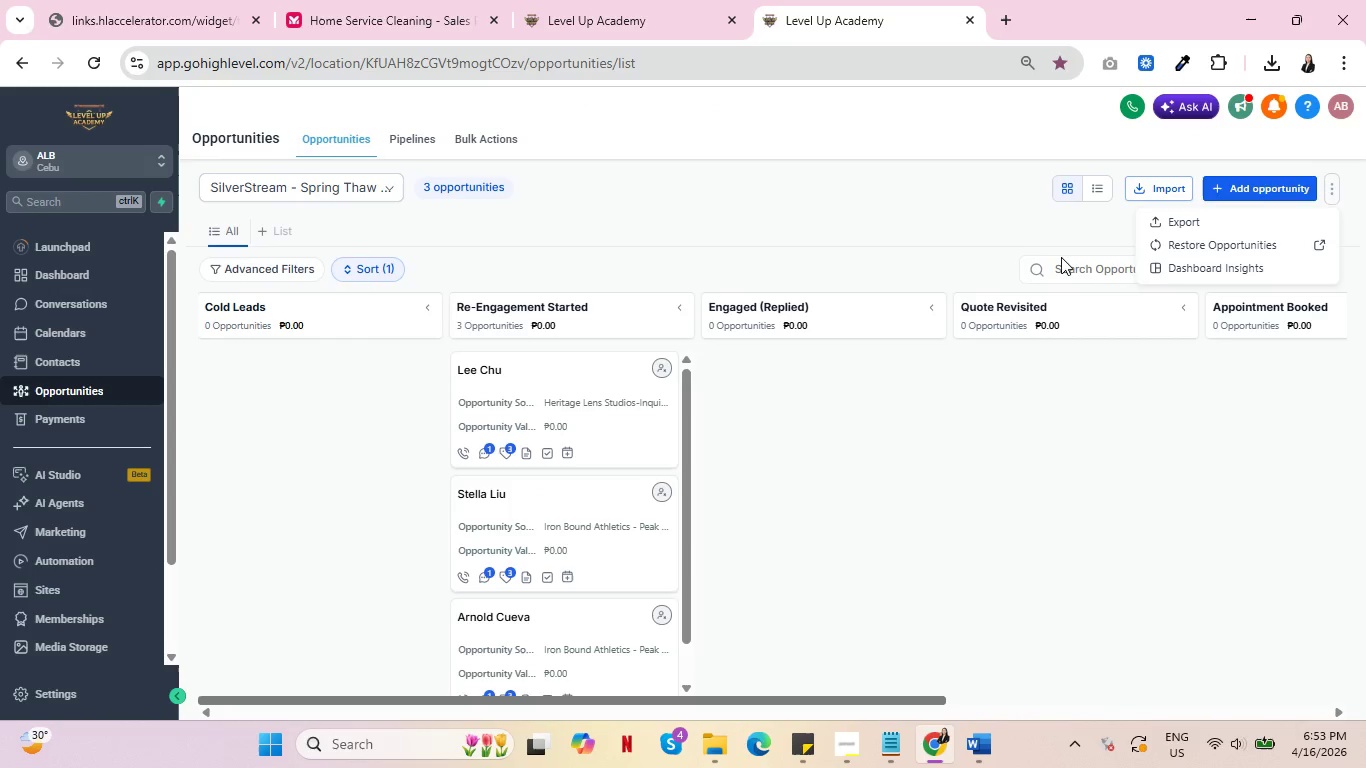 
left_click([900, 216])
 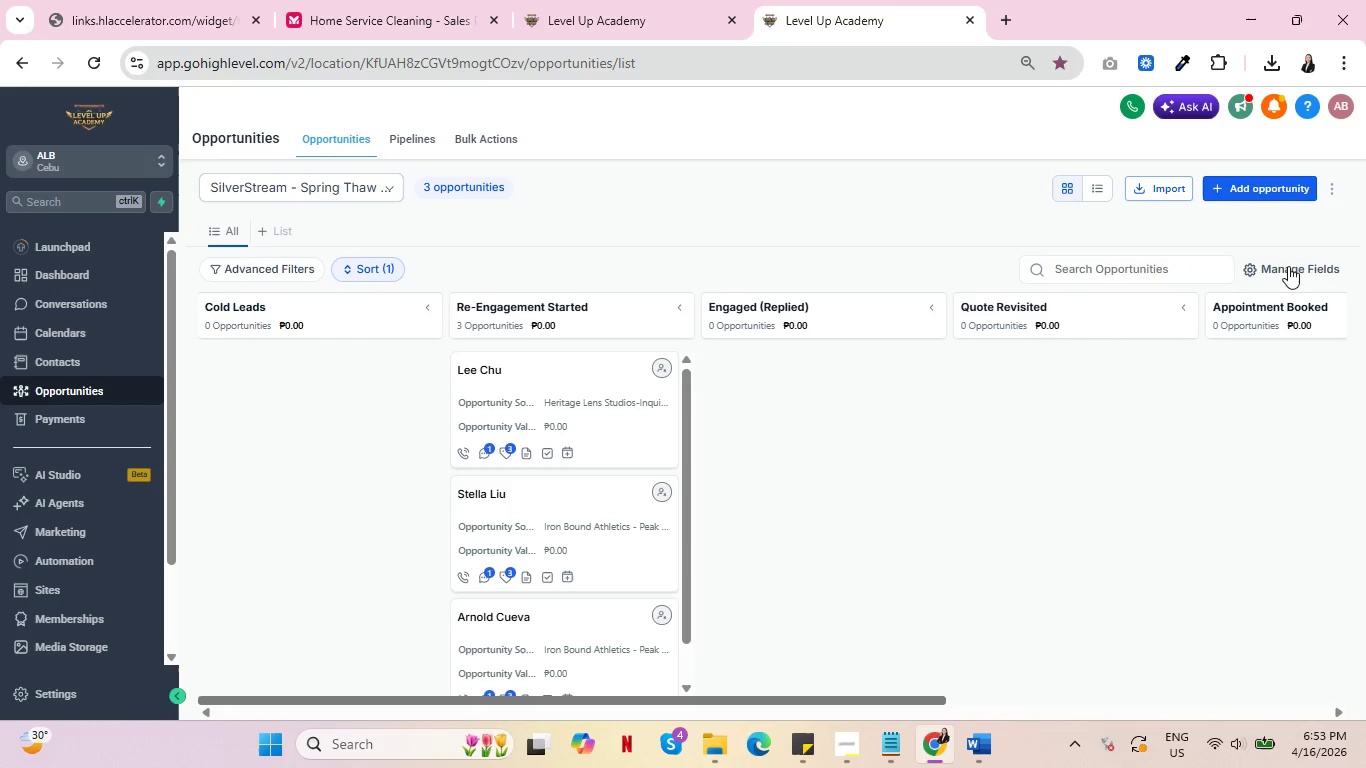 
left_click([1290, 267])
 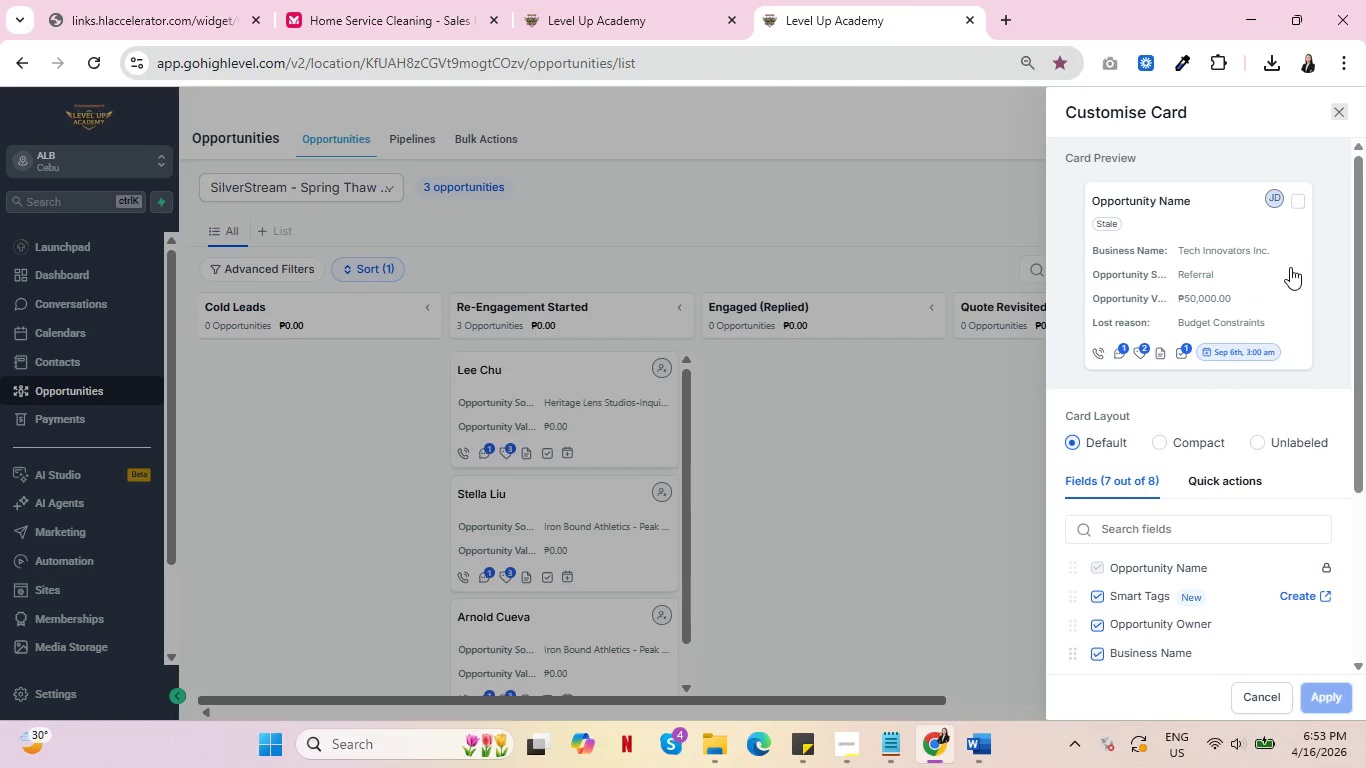 
left_click([821, 188])
 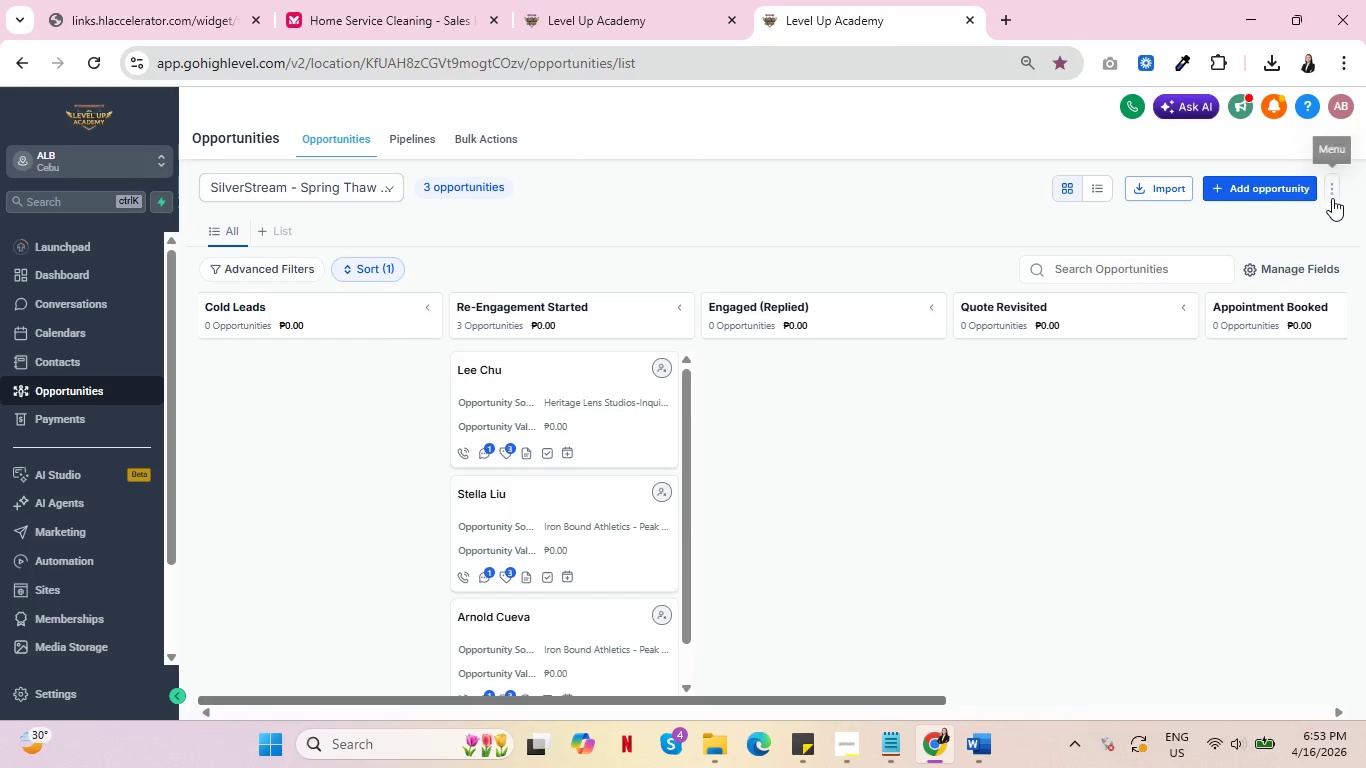 
left_click([422, 135])
 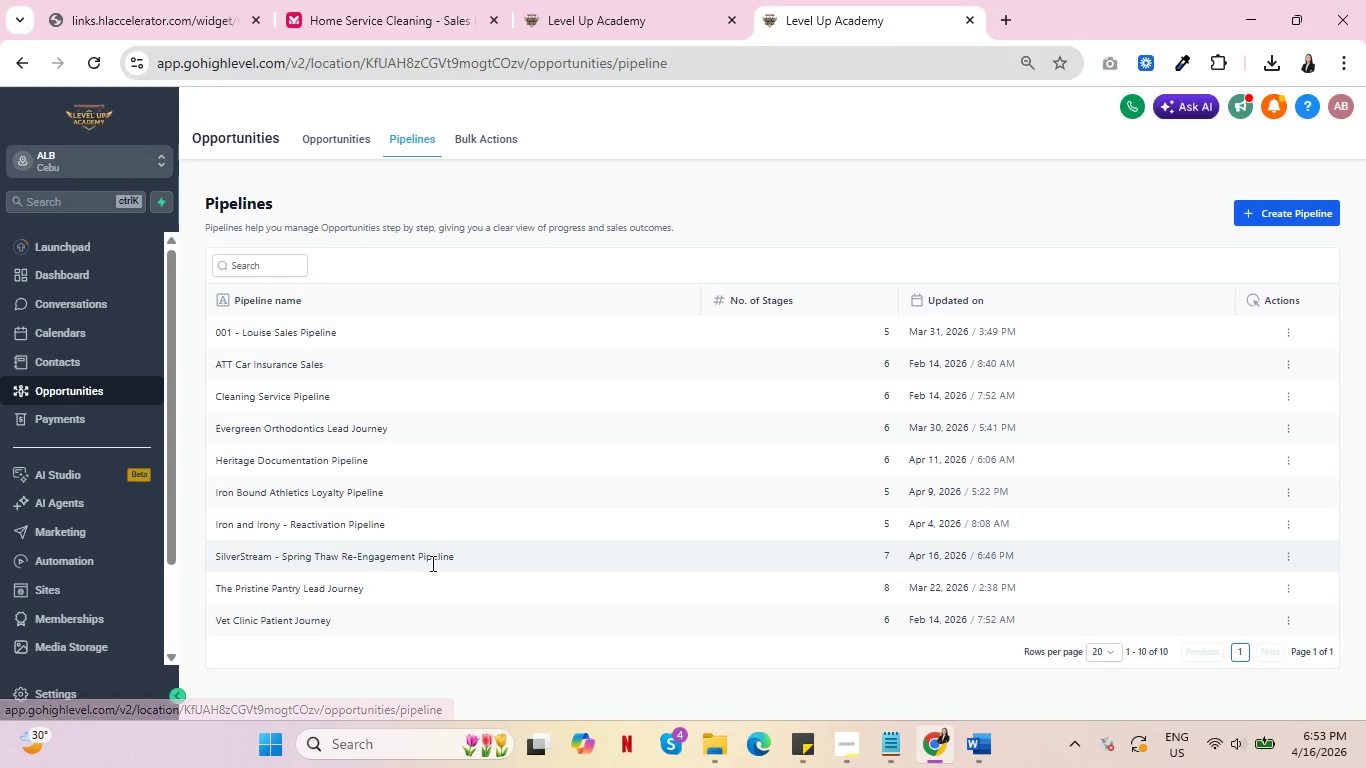 
left_click_drag(start_coordinate=[462, 562], to_coordinate=[214, 554])
 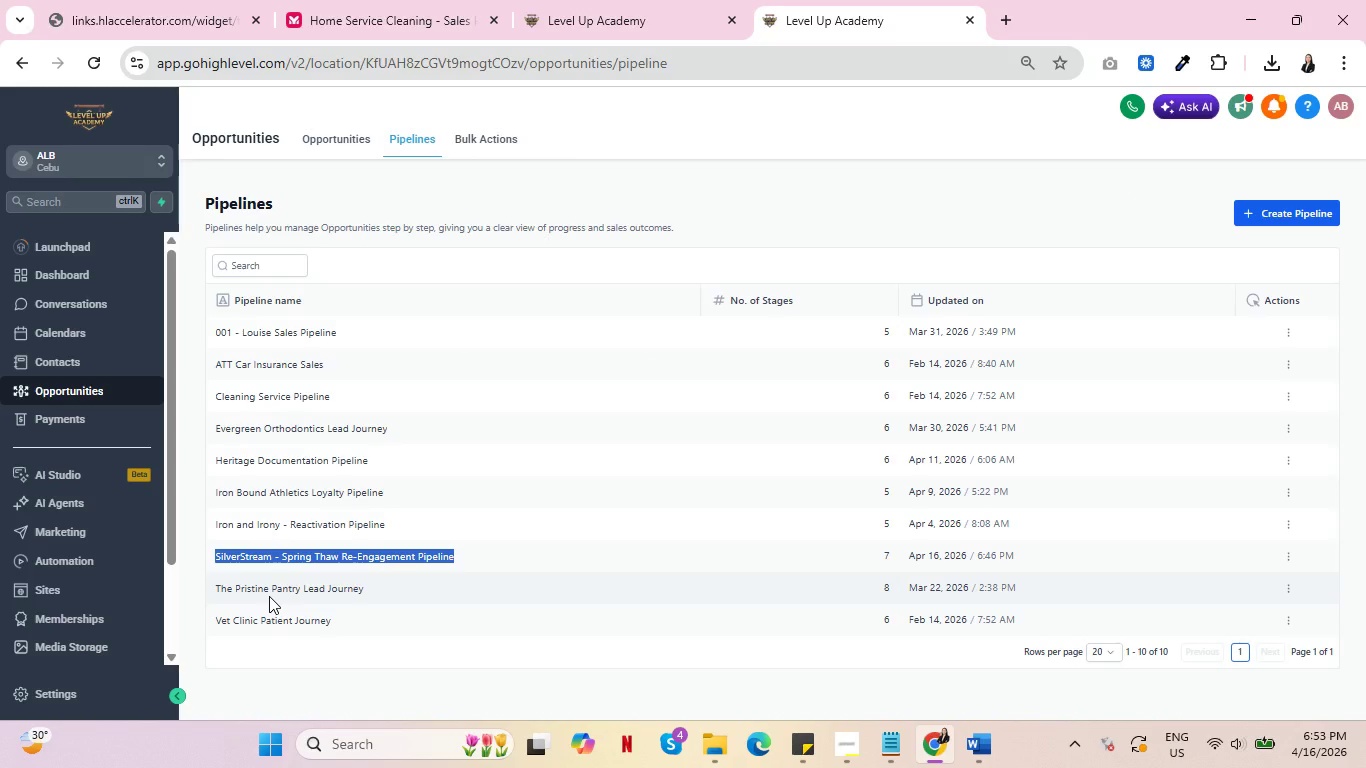 
key(Control+C)
 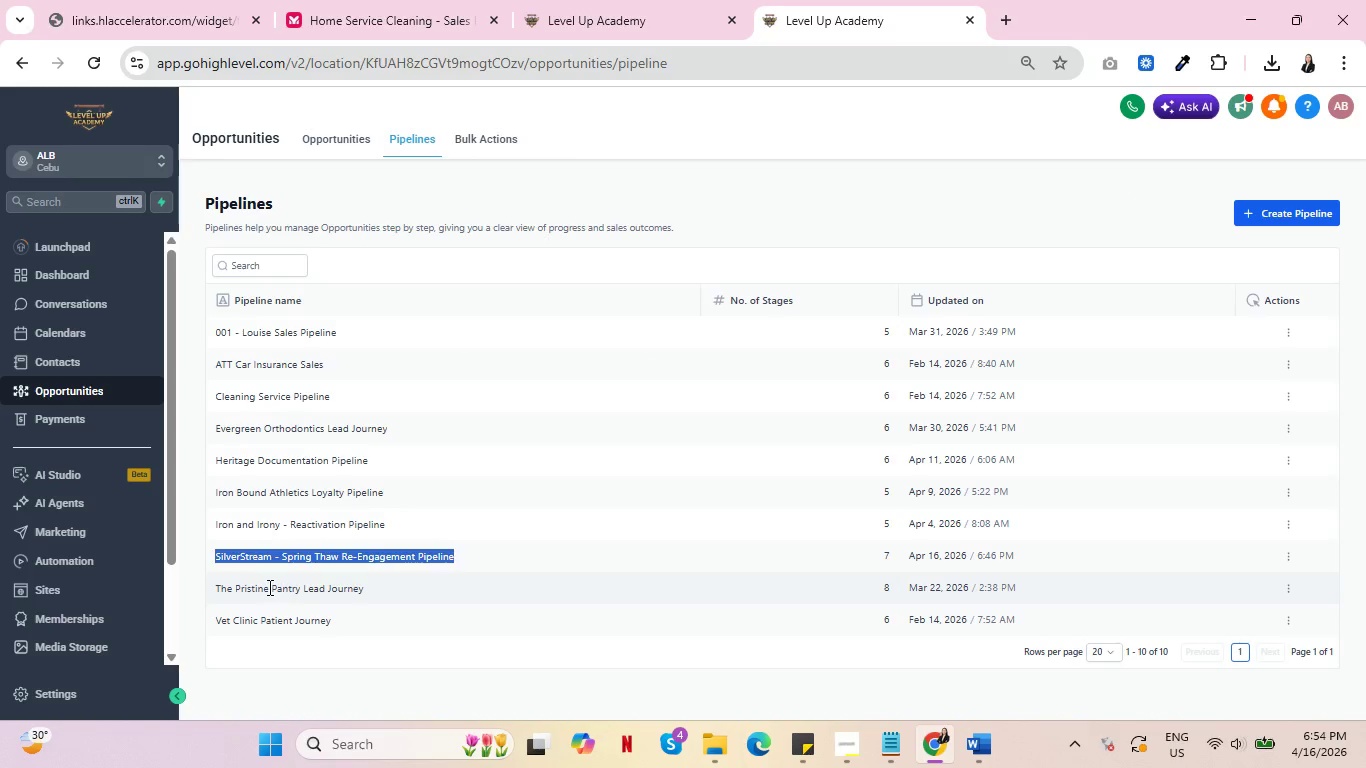 
key(Alt+AltLeft)
 